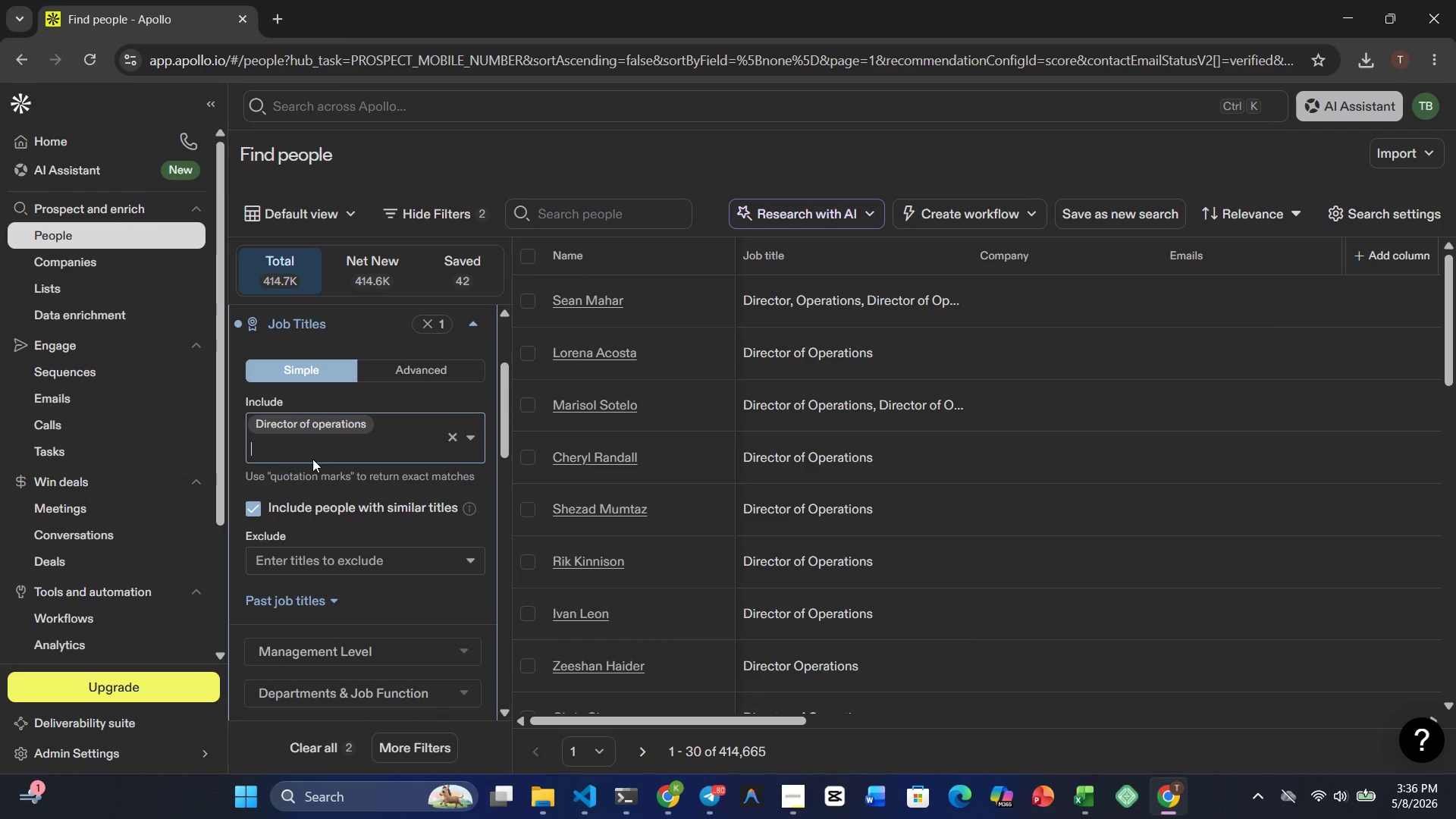 
type(project manager)
 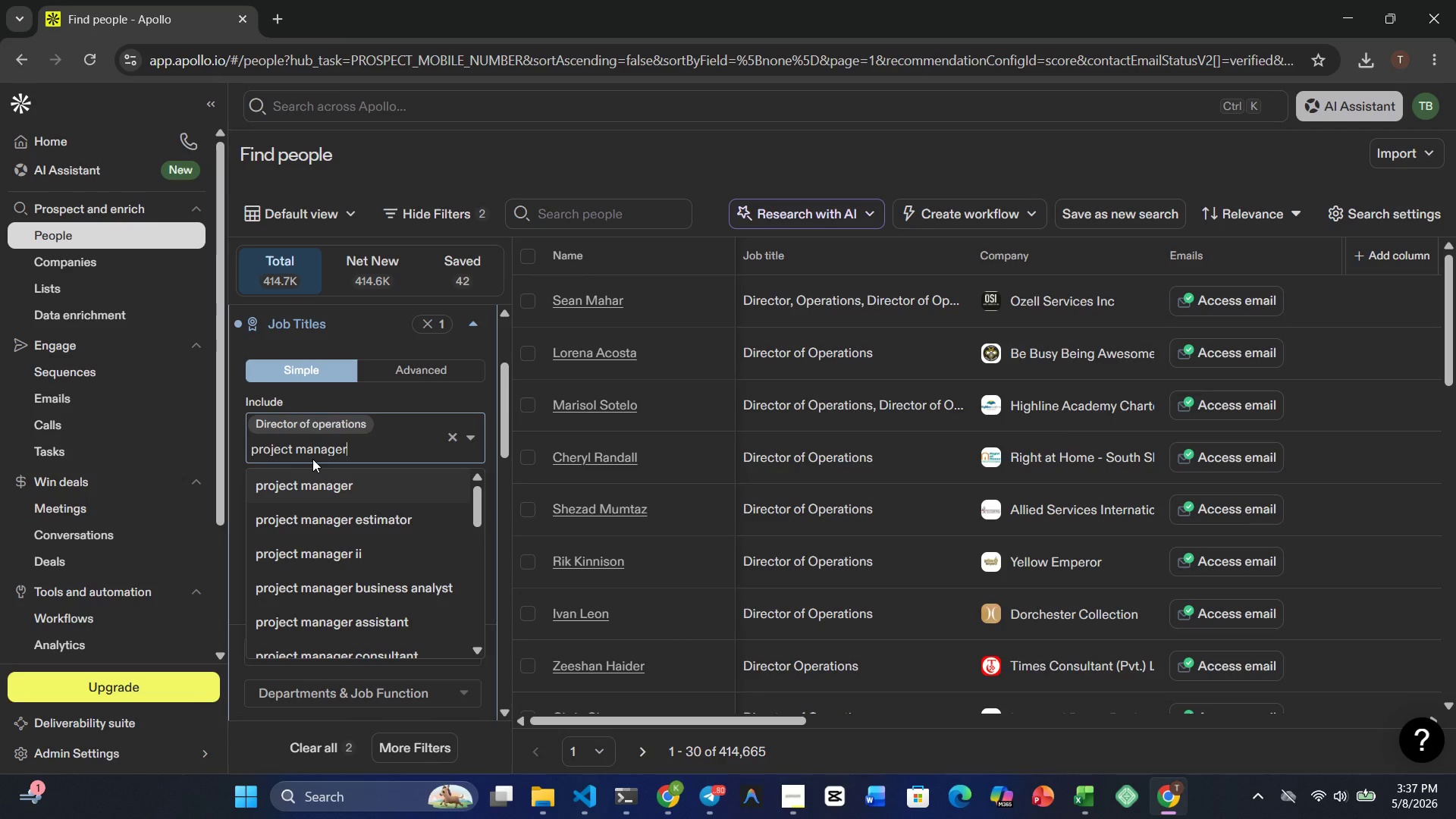 
wait(6.03)
 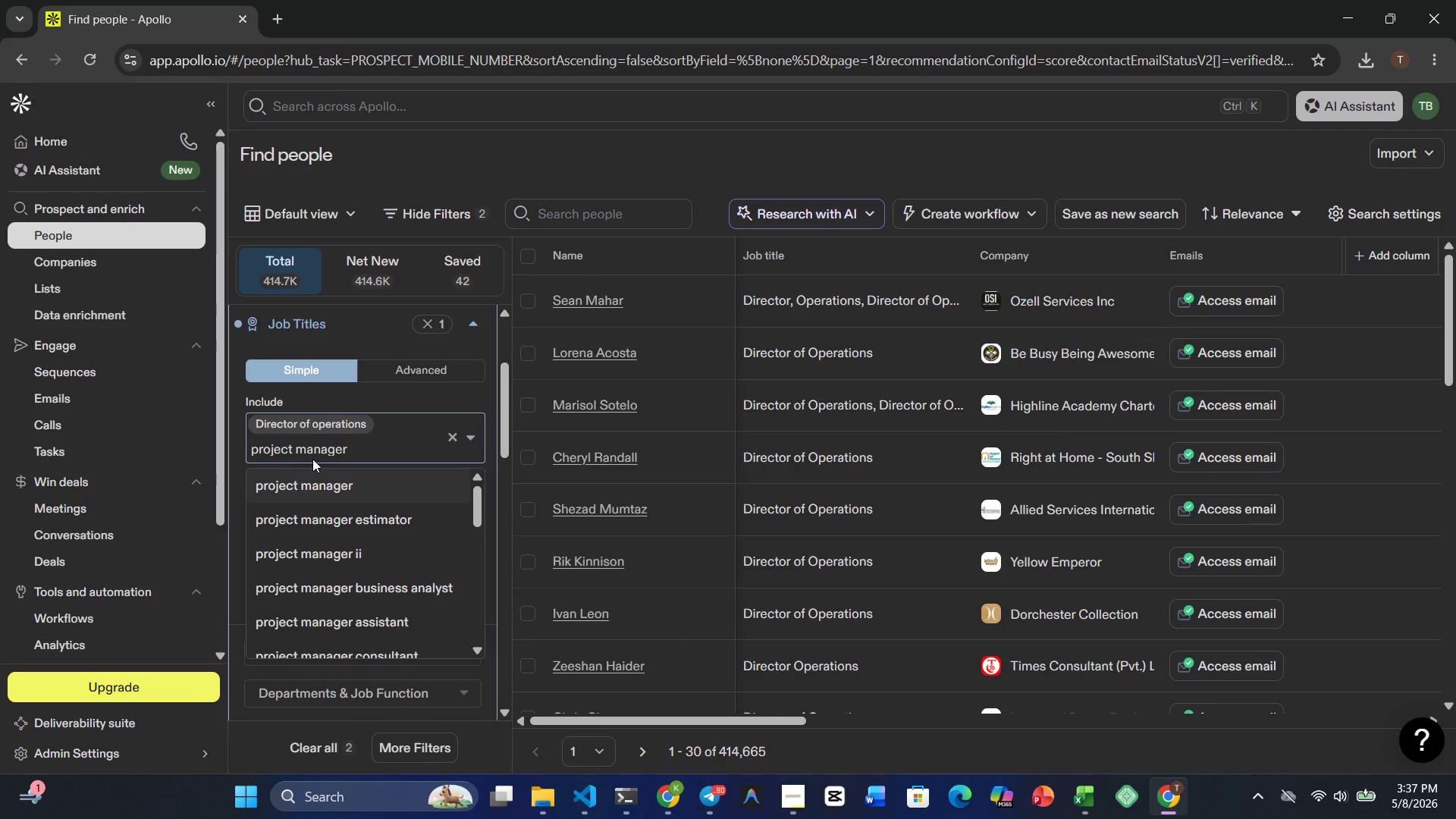 
left_click([312, 478])
 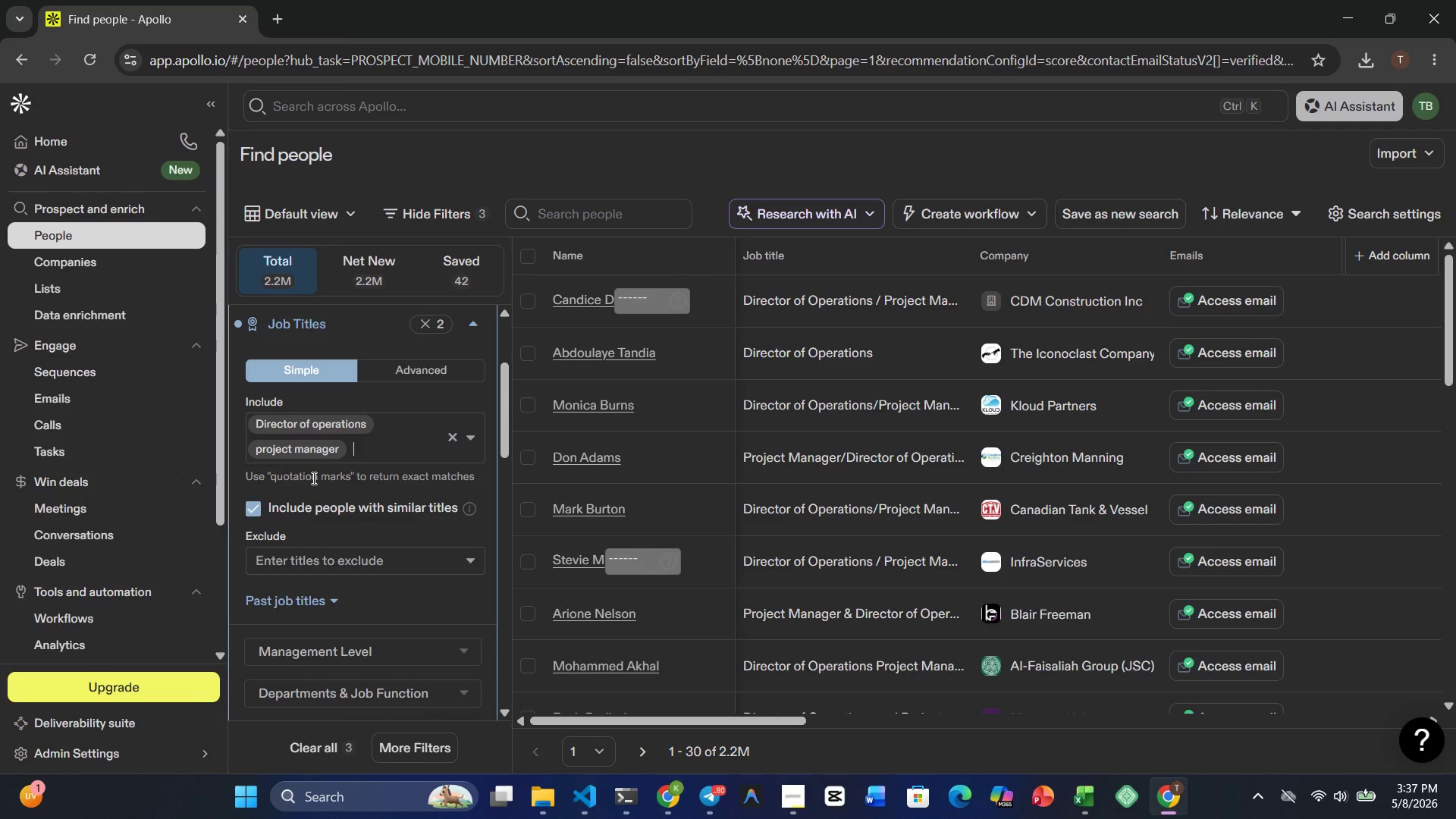 
wait(5.84)
 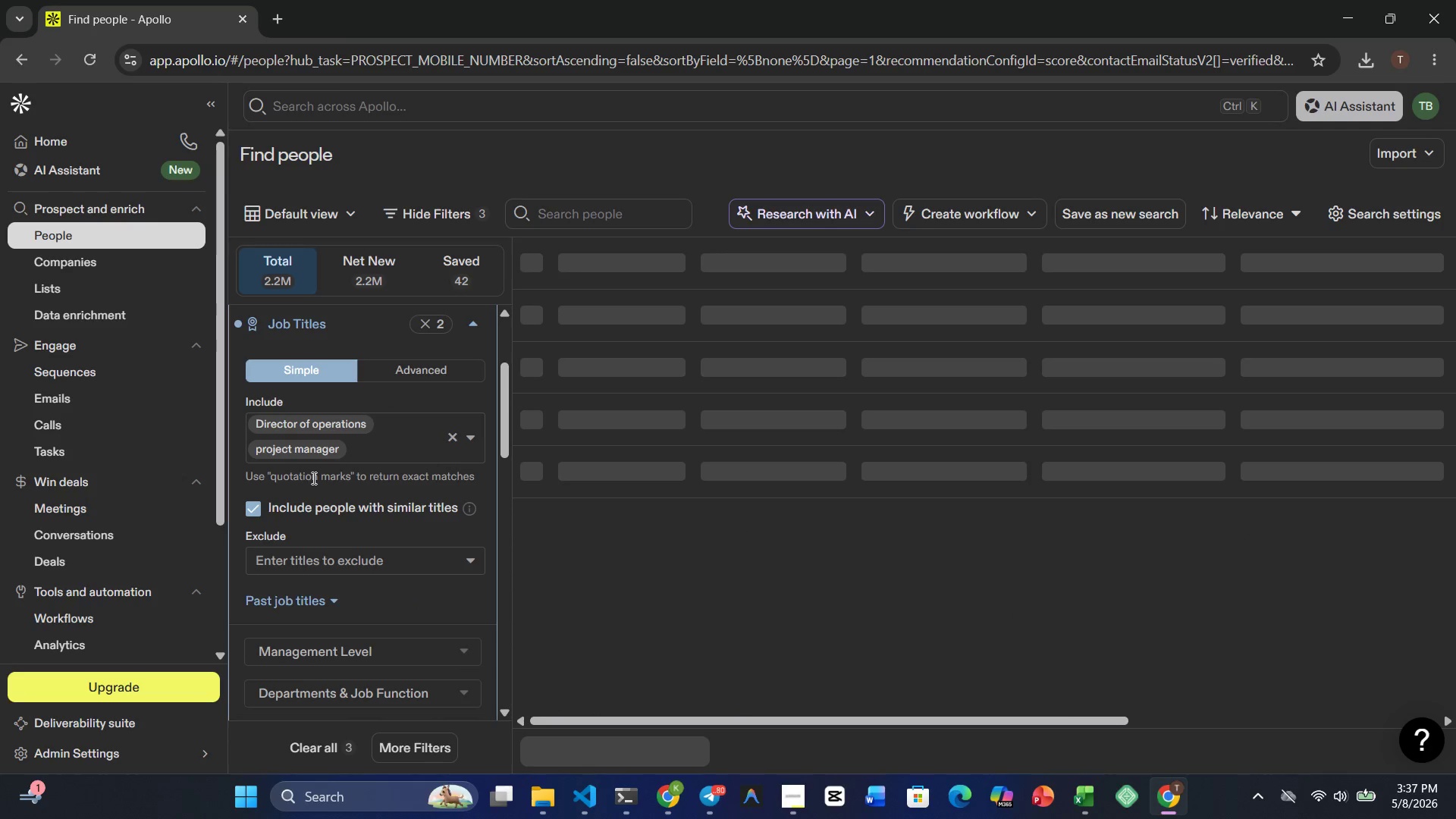 
type(logistics )
 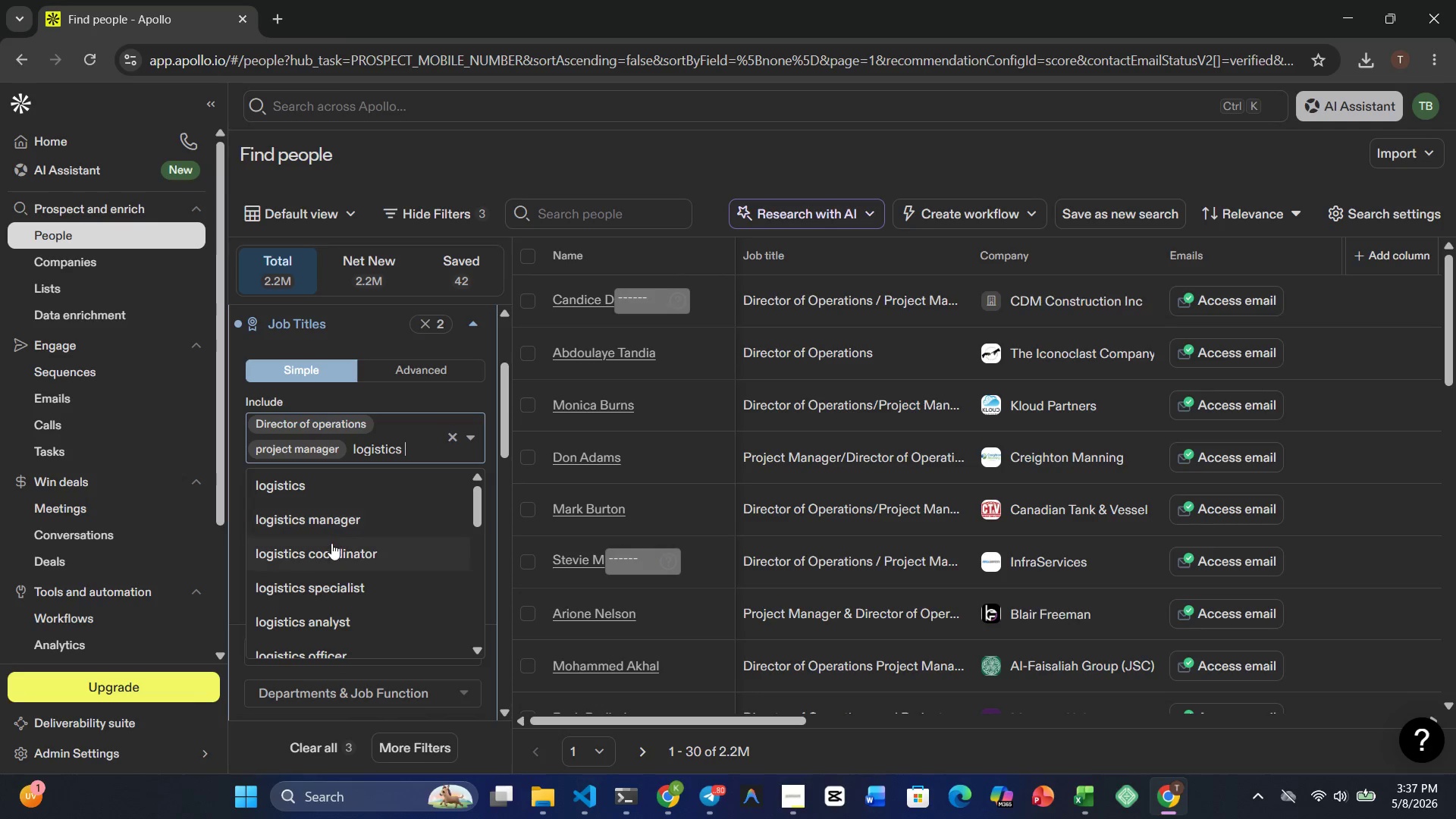 
left_click([338, 560])
 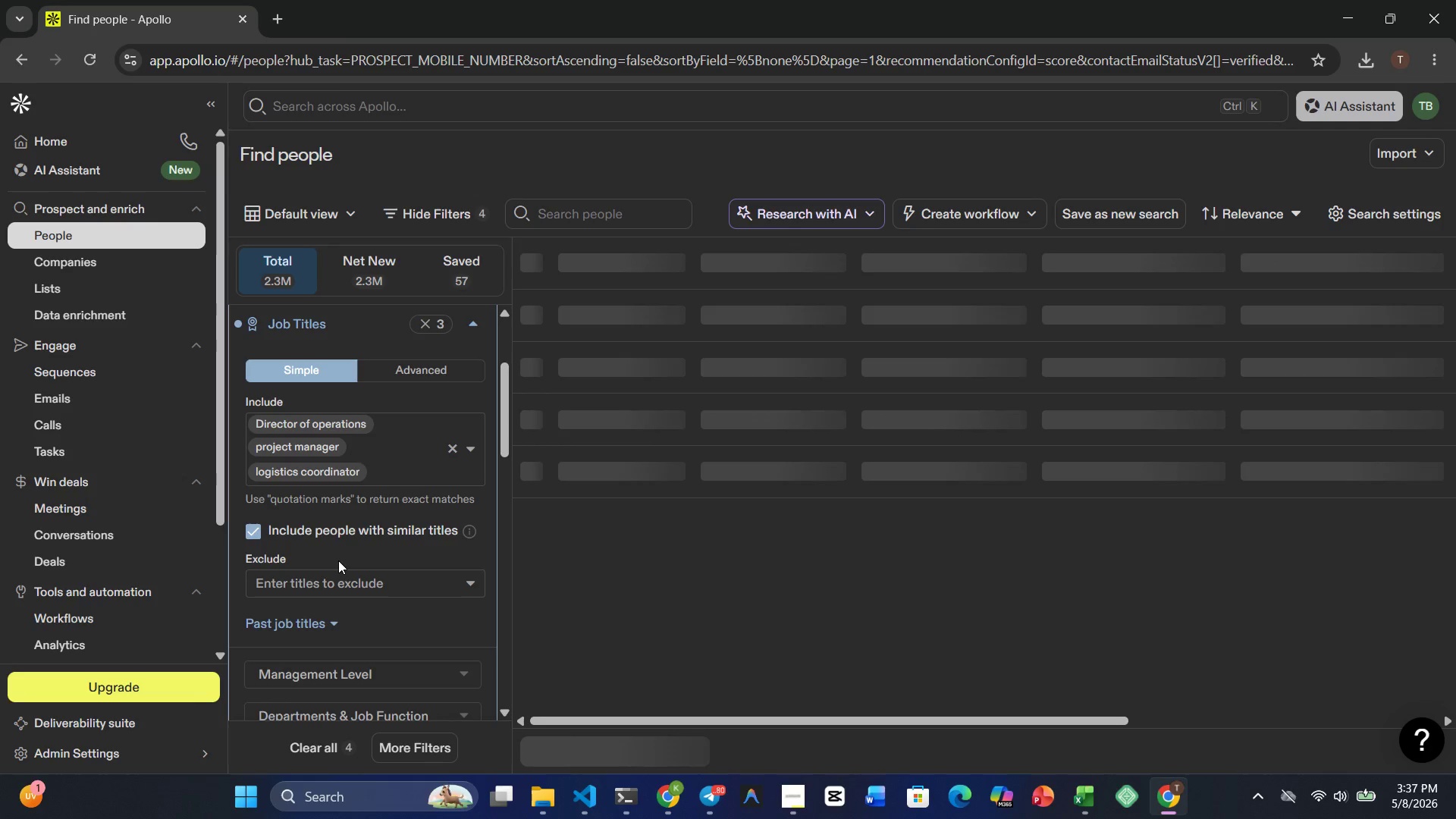 
type(equipment manager)
 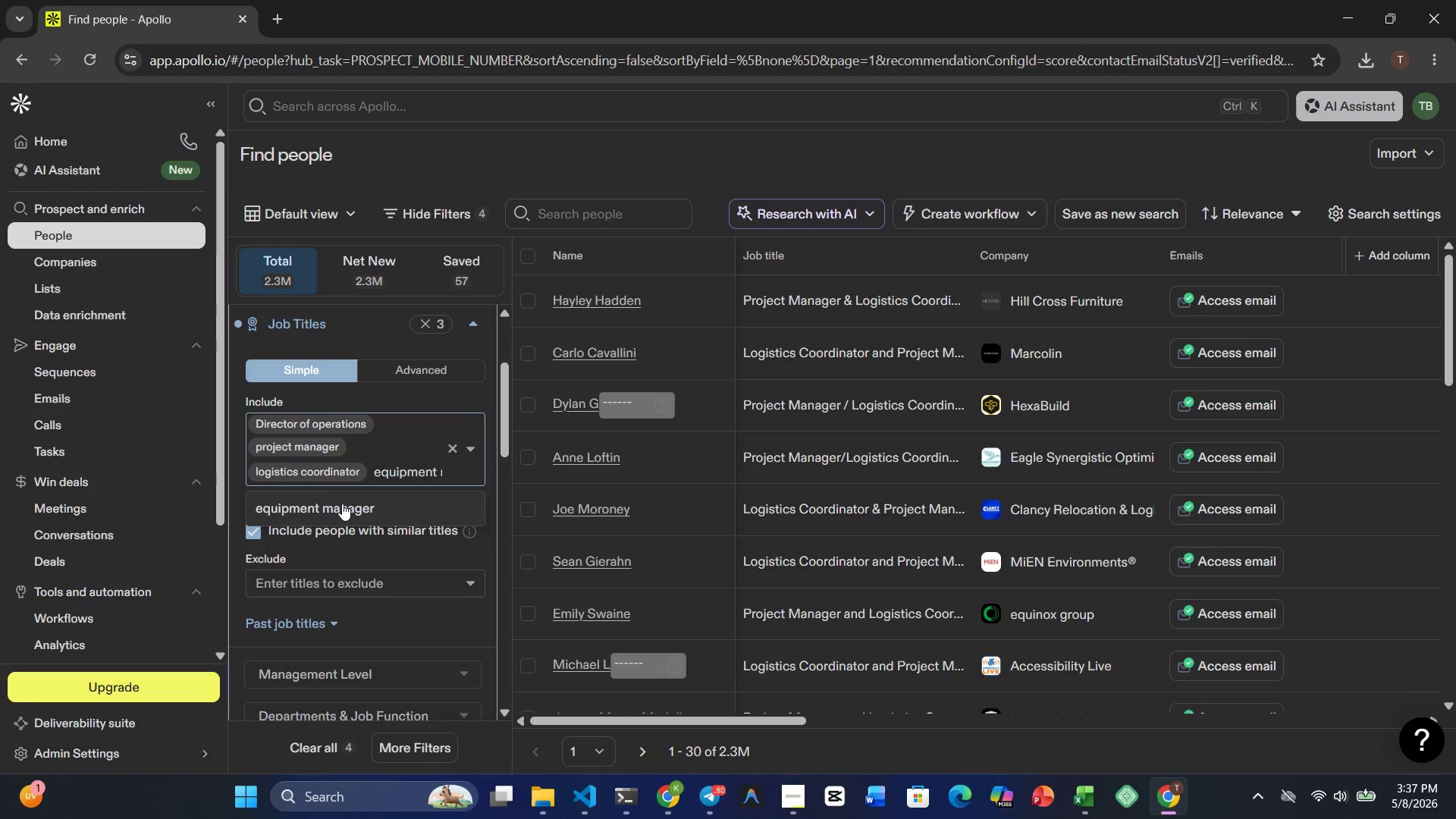 
left_click([342, 502])
 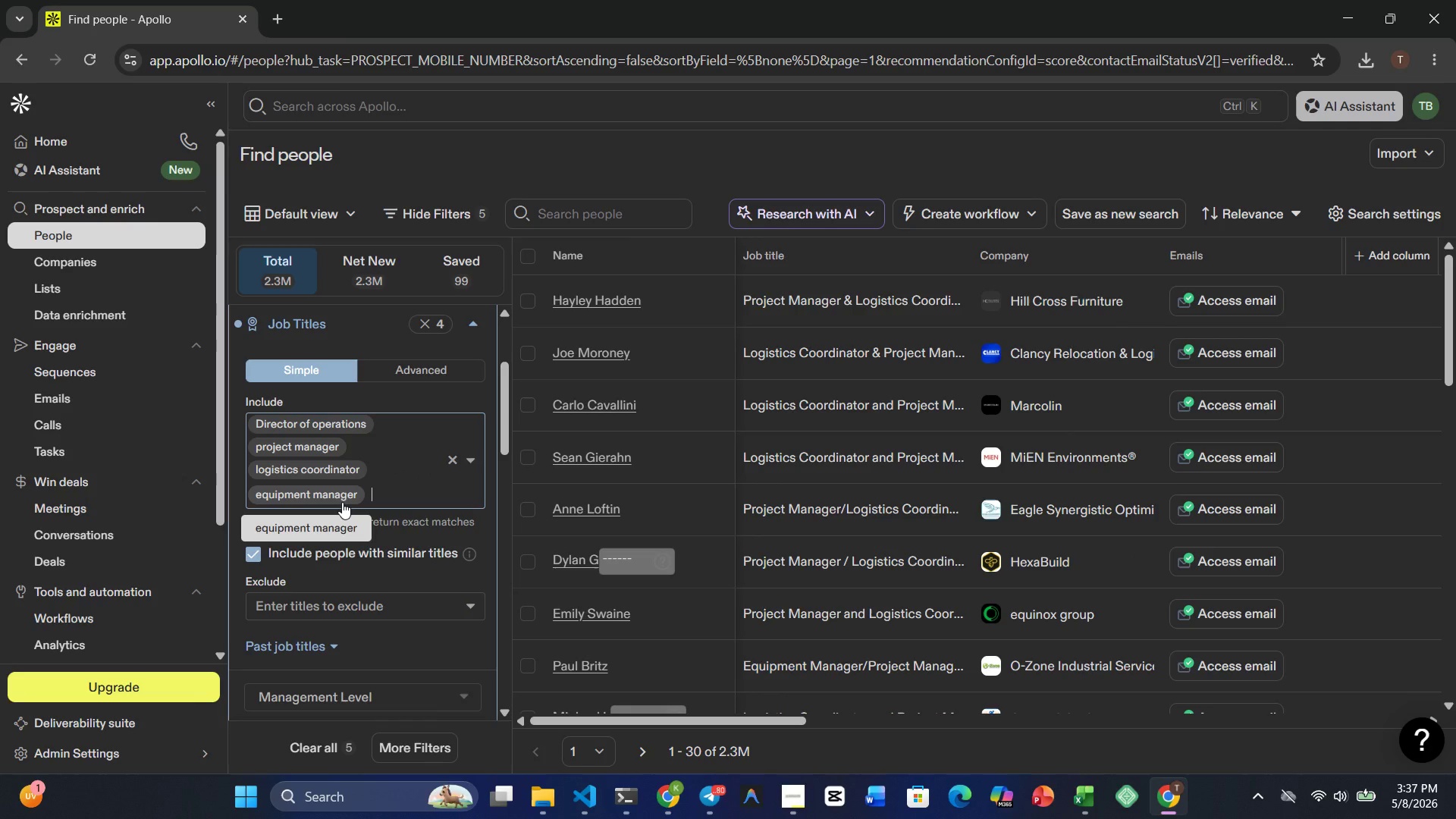 
wait(10.2)
 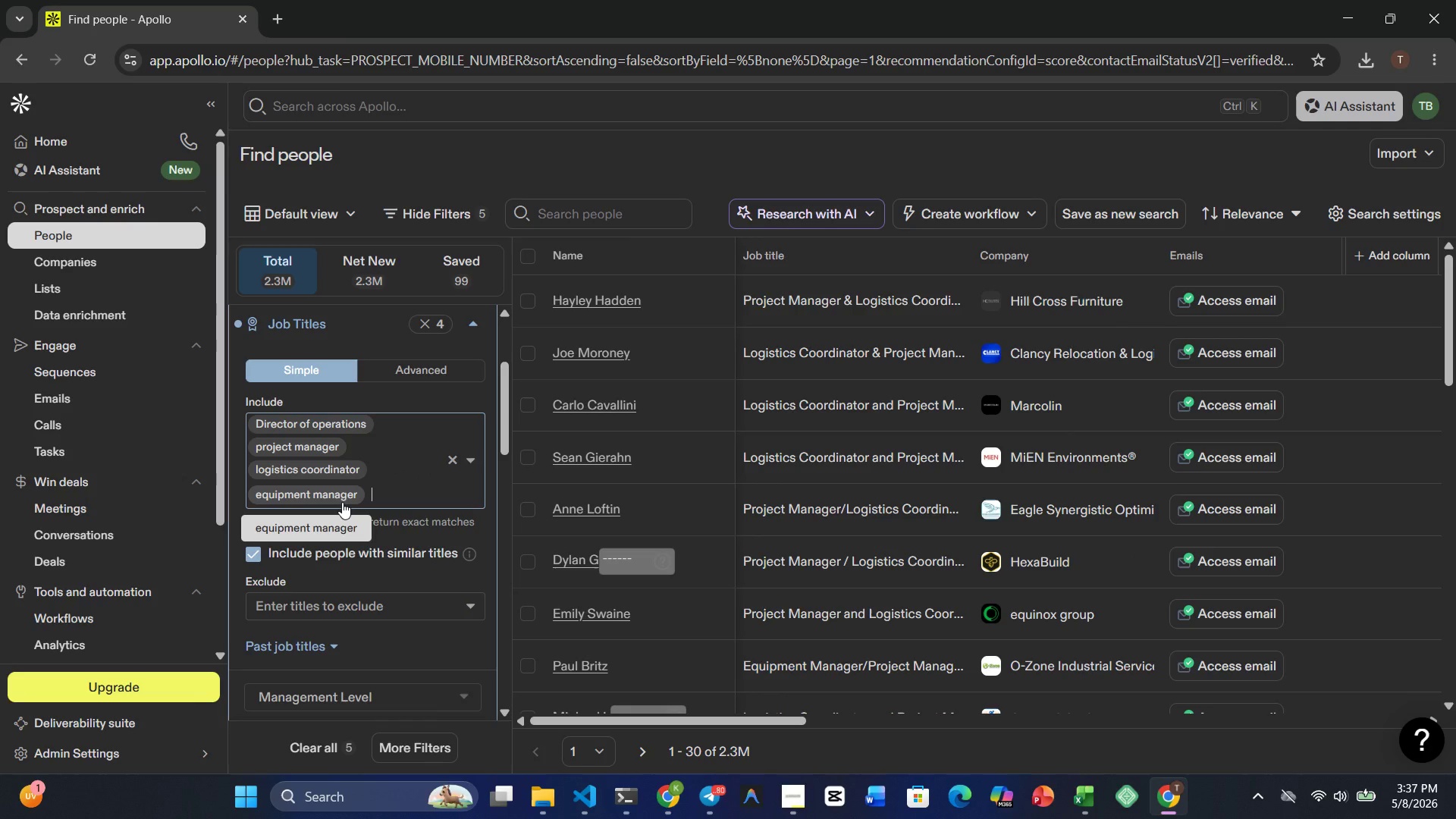 
mouse_move([397, 486])
 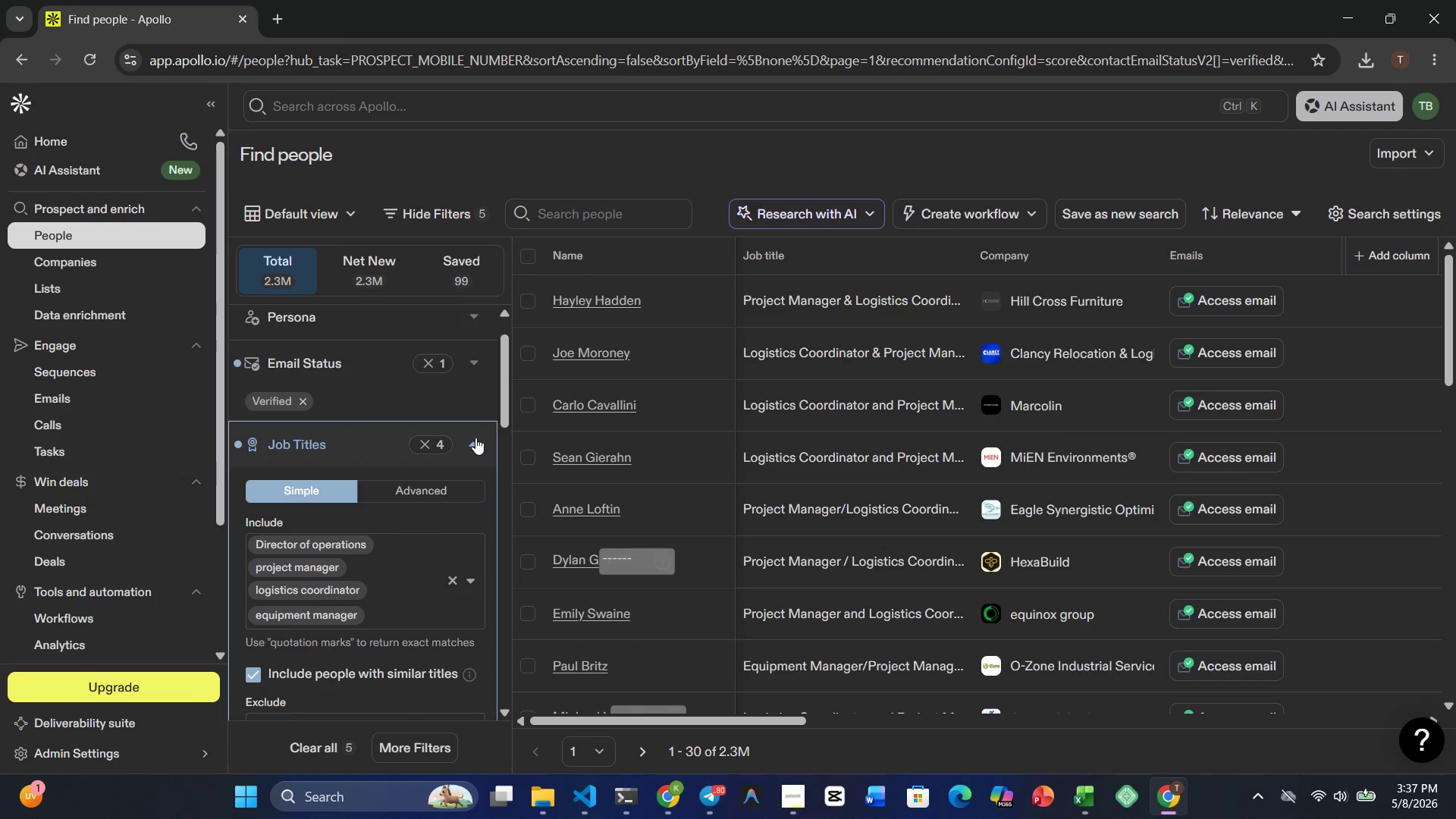 
left_click([475, 438])
 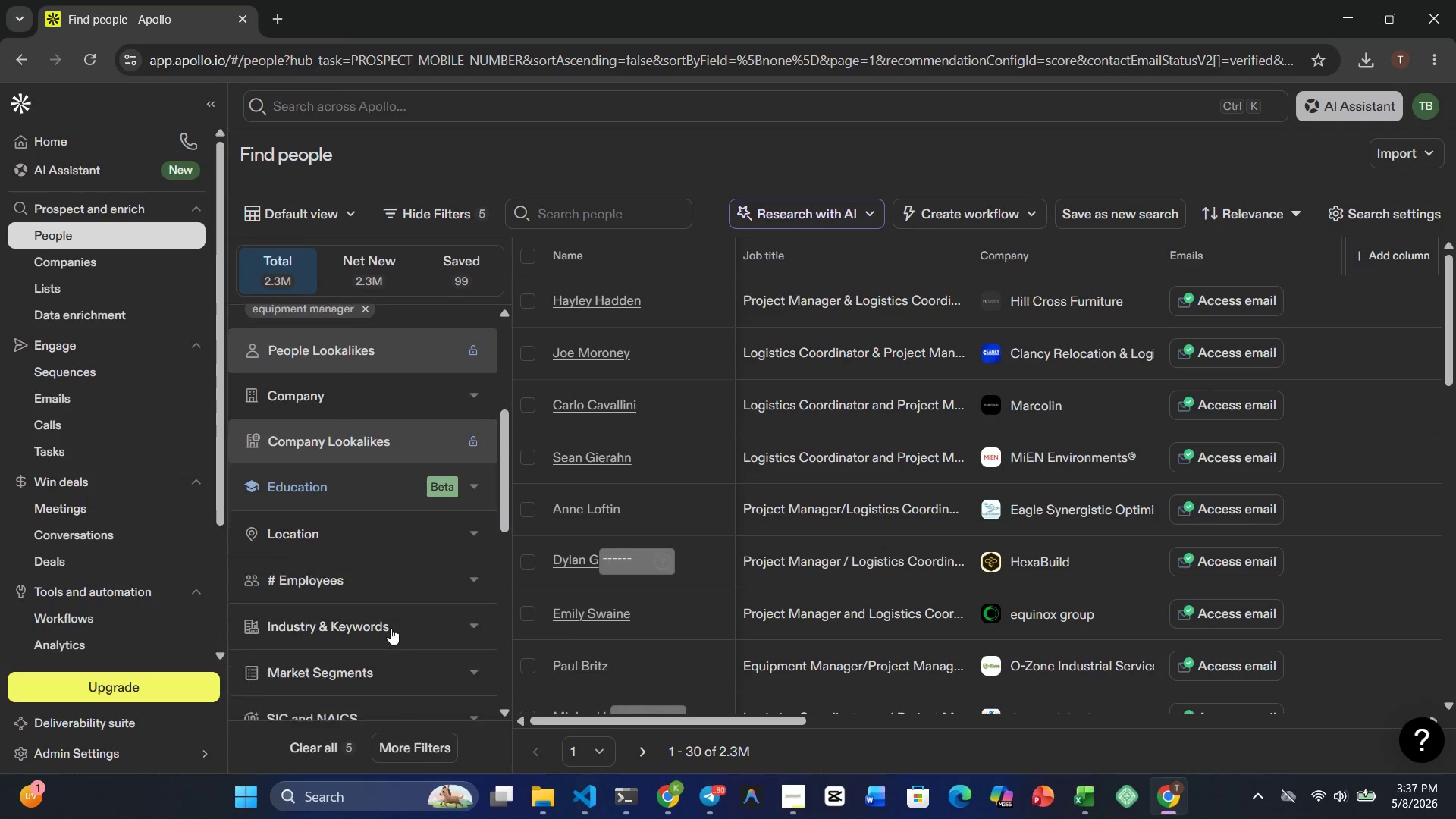 
wait(7.38)
 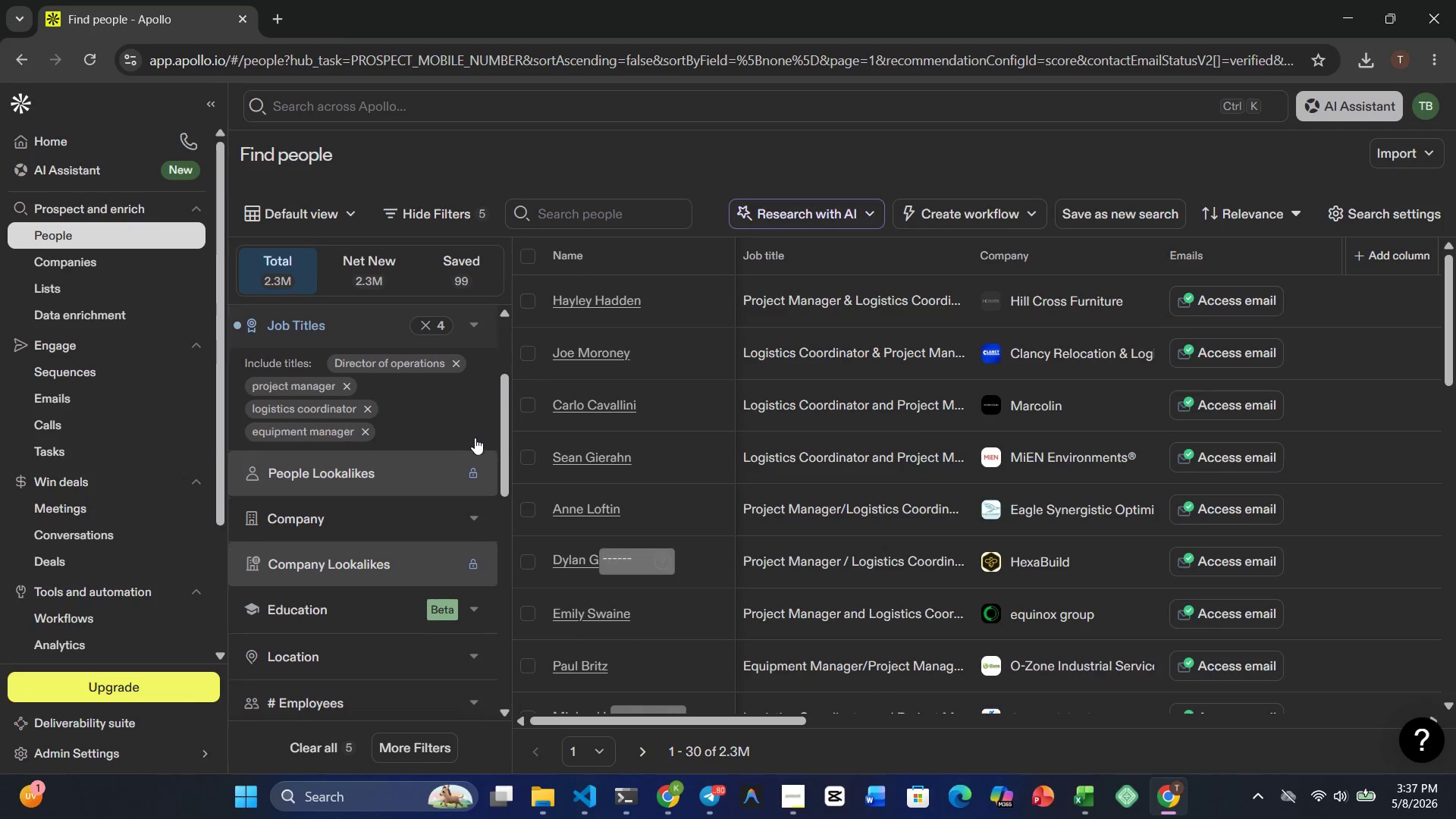 
left_click([467, 411])
 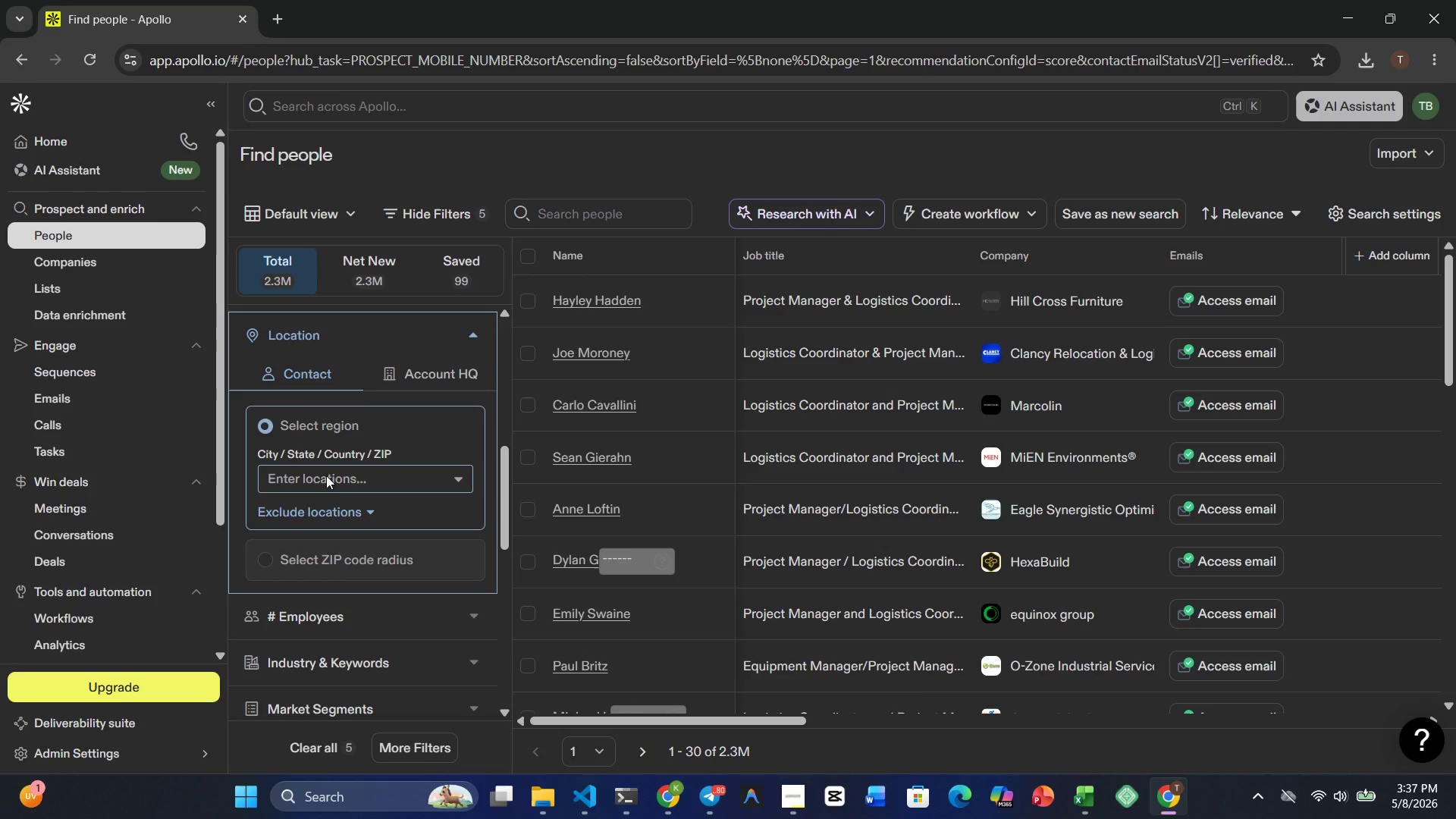 
left_click([307, 483])
 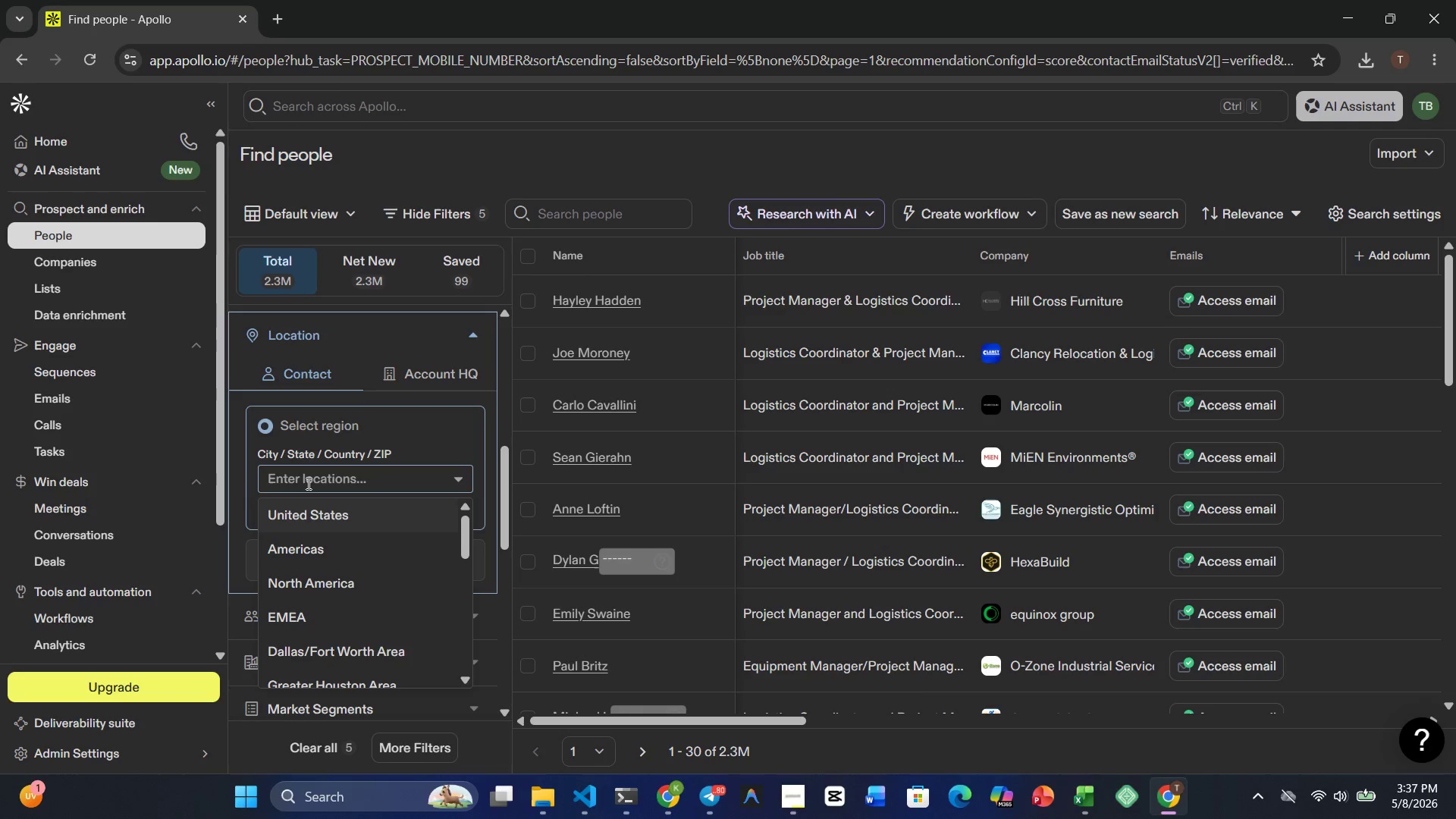 
type(Texas)
 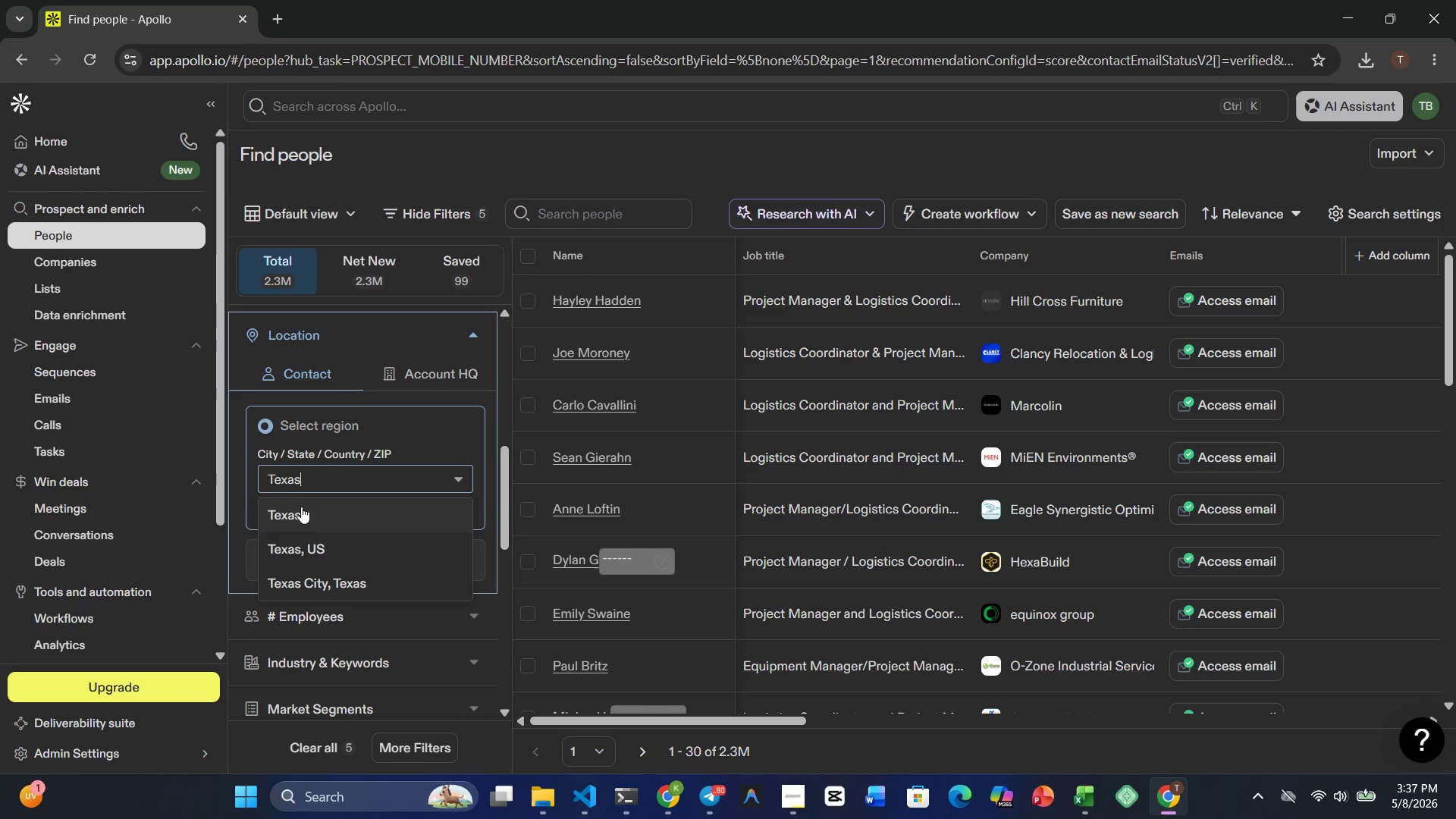 
left_click([300, 513])
 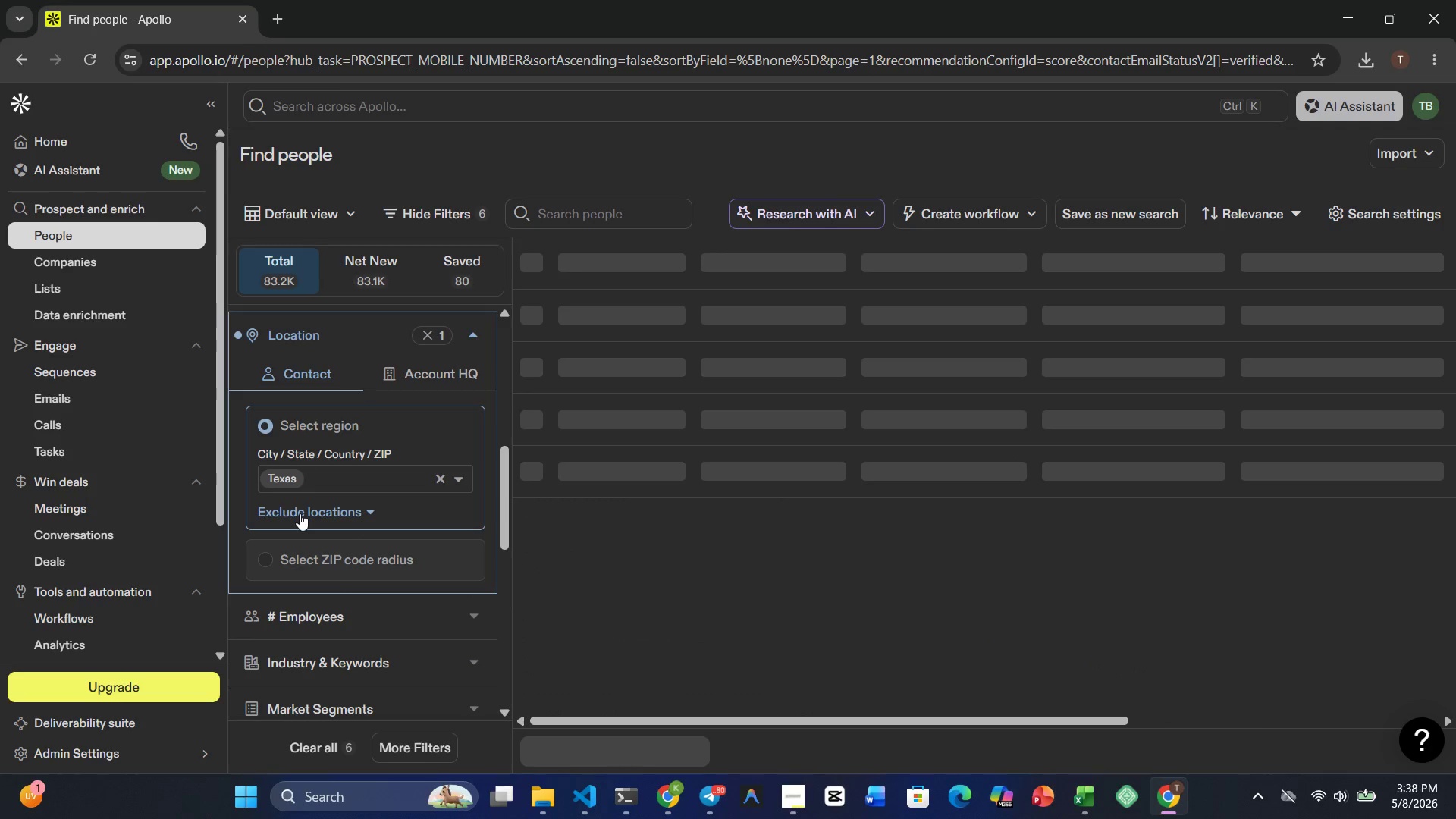 
type(Louisia)
 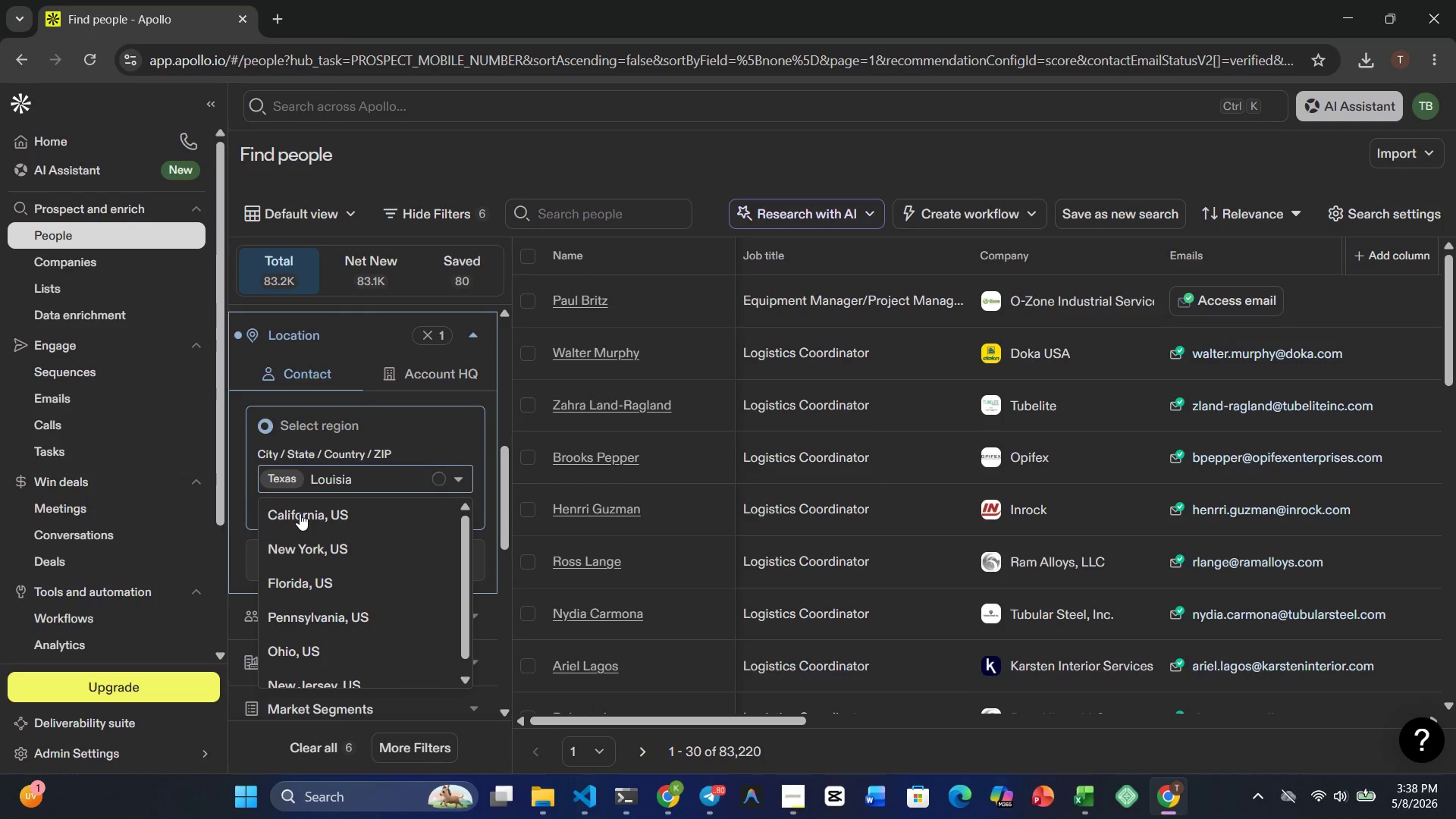 
type(na)
 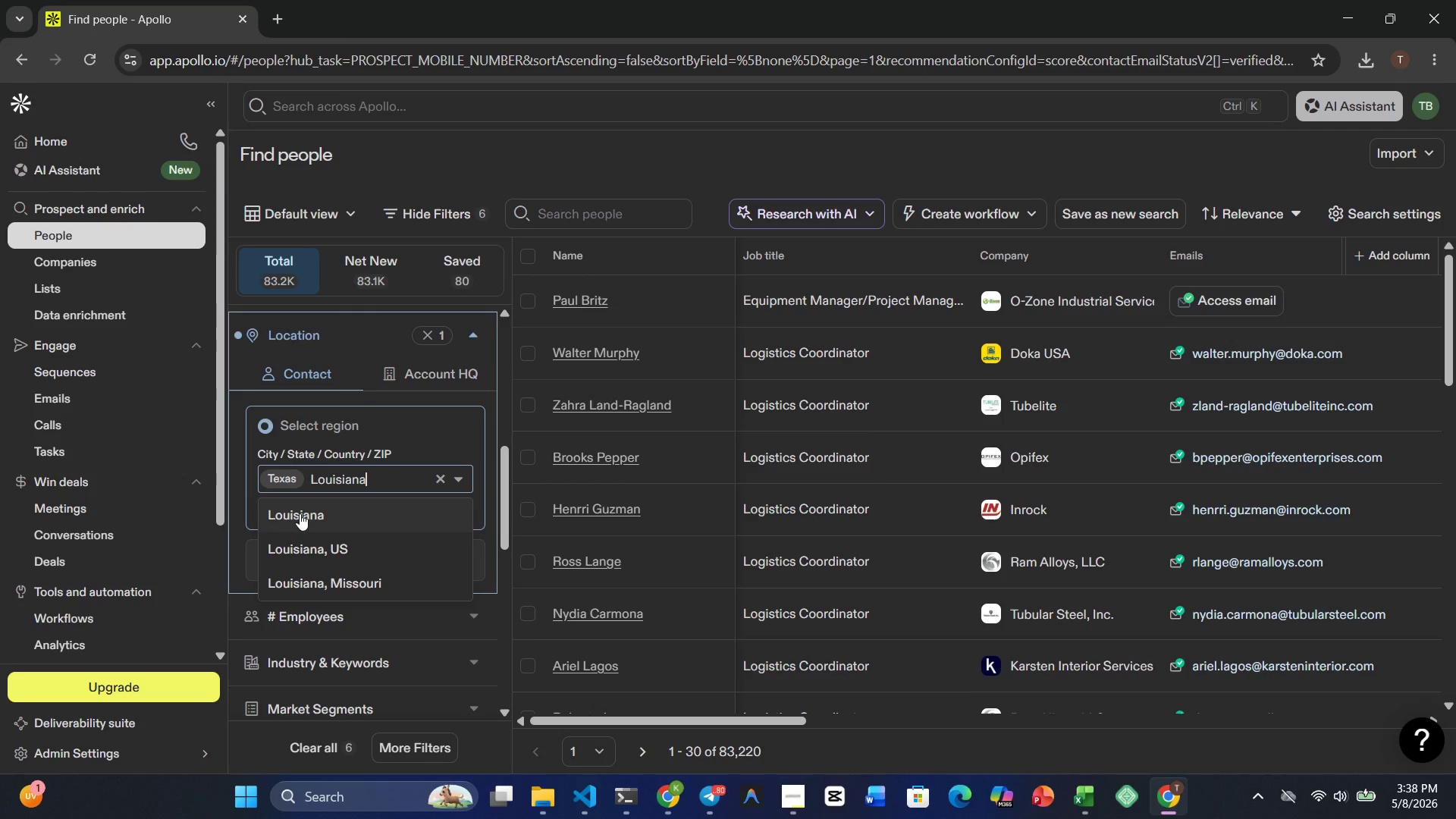 
left_click([306, 513])
 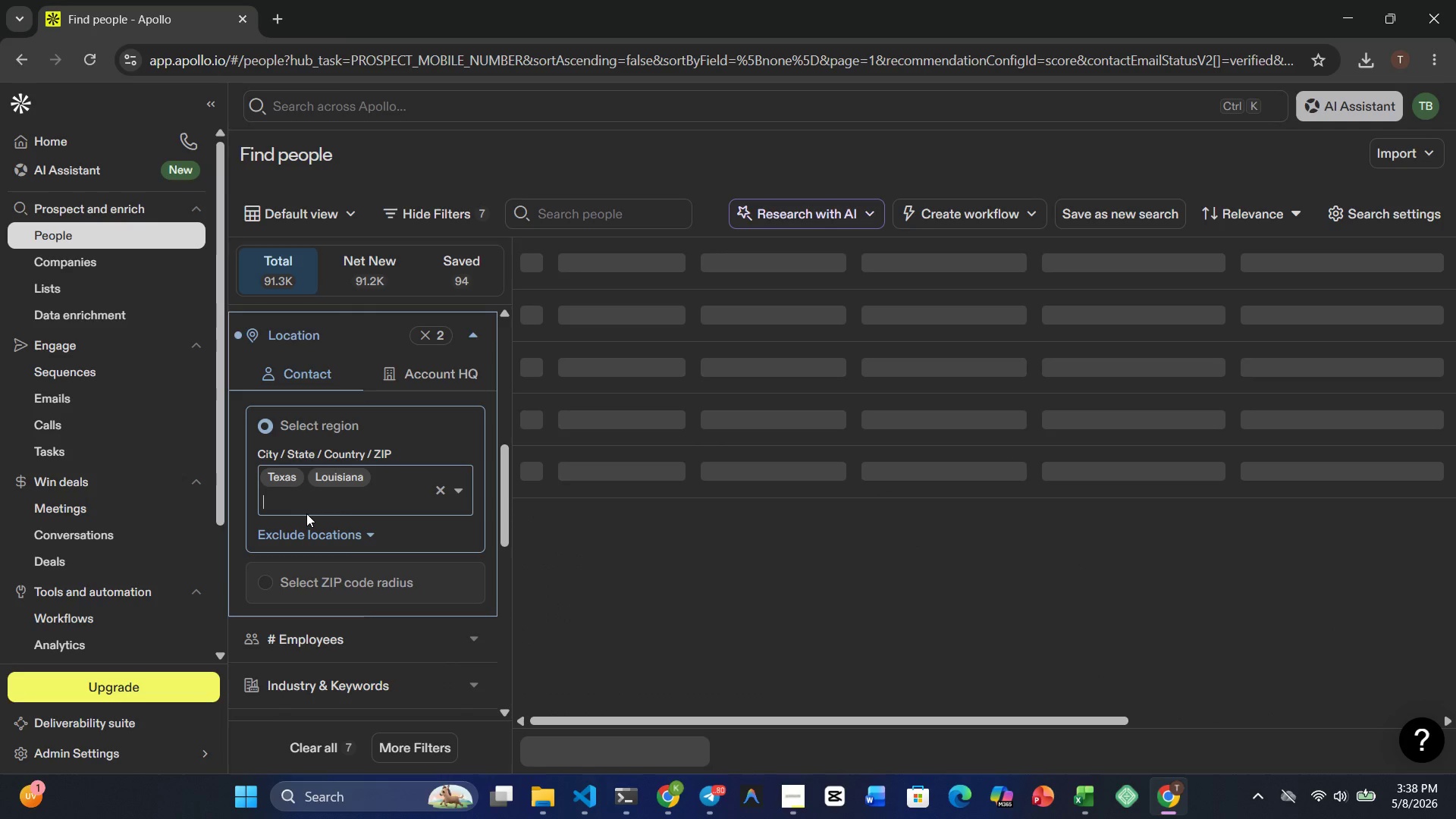 
type(Okl)
 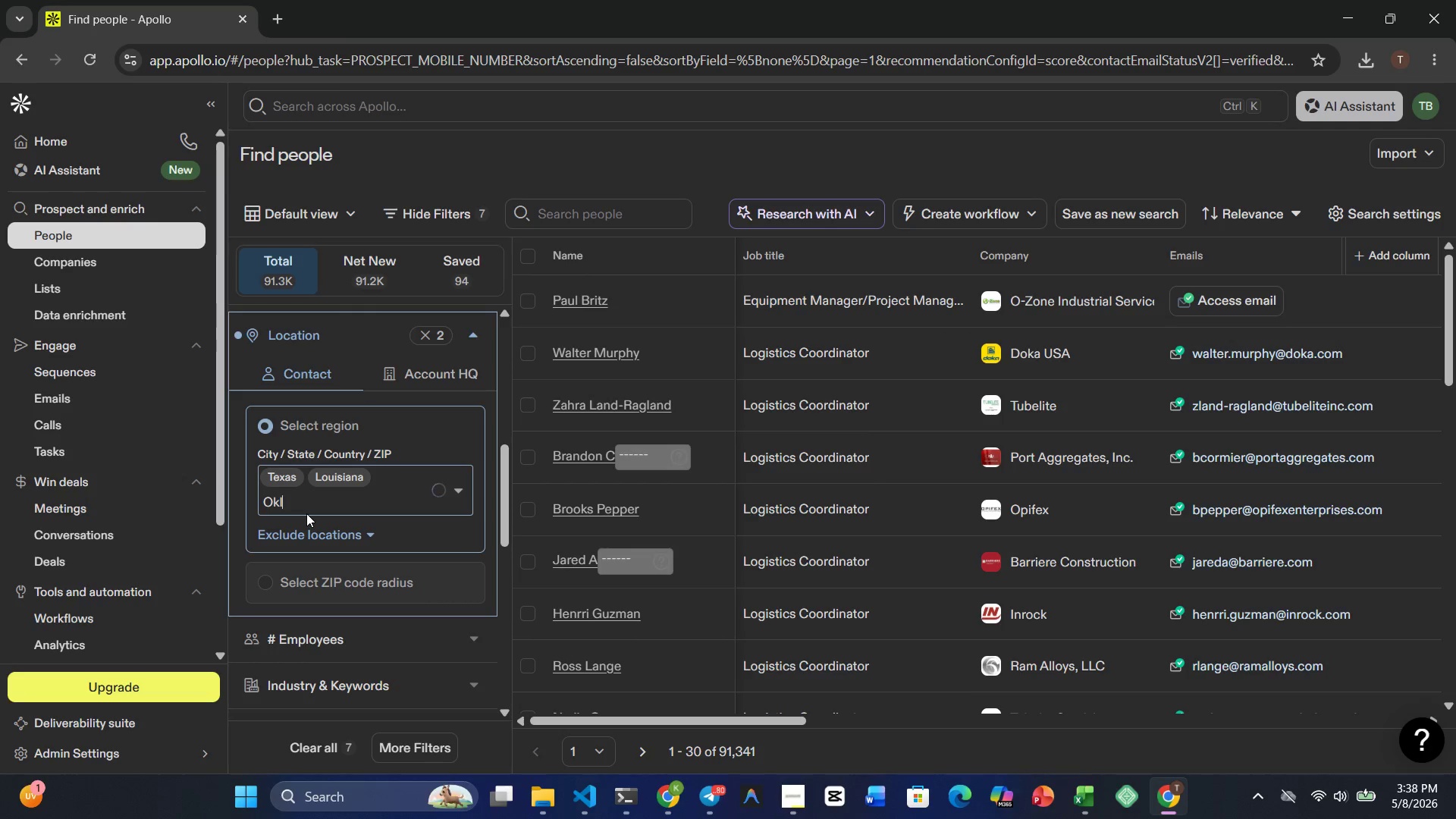 
type(ahoma)
 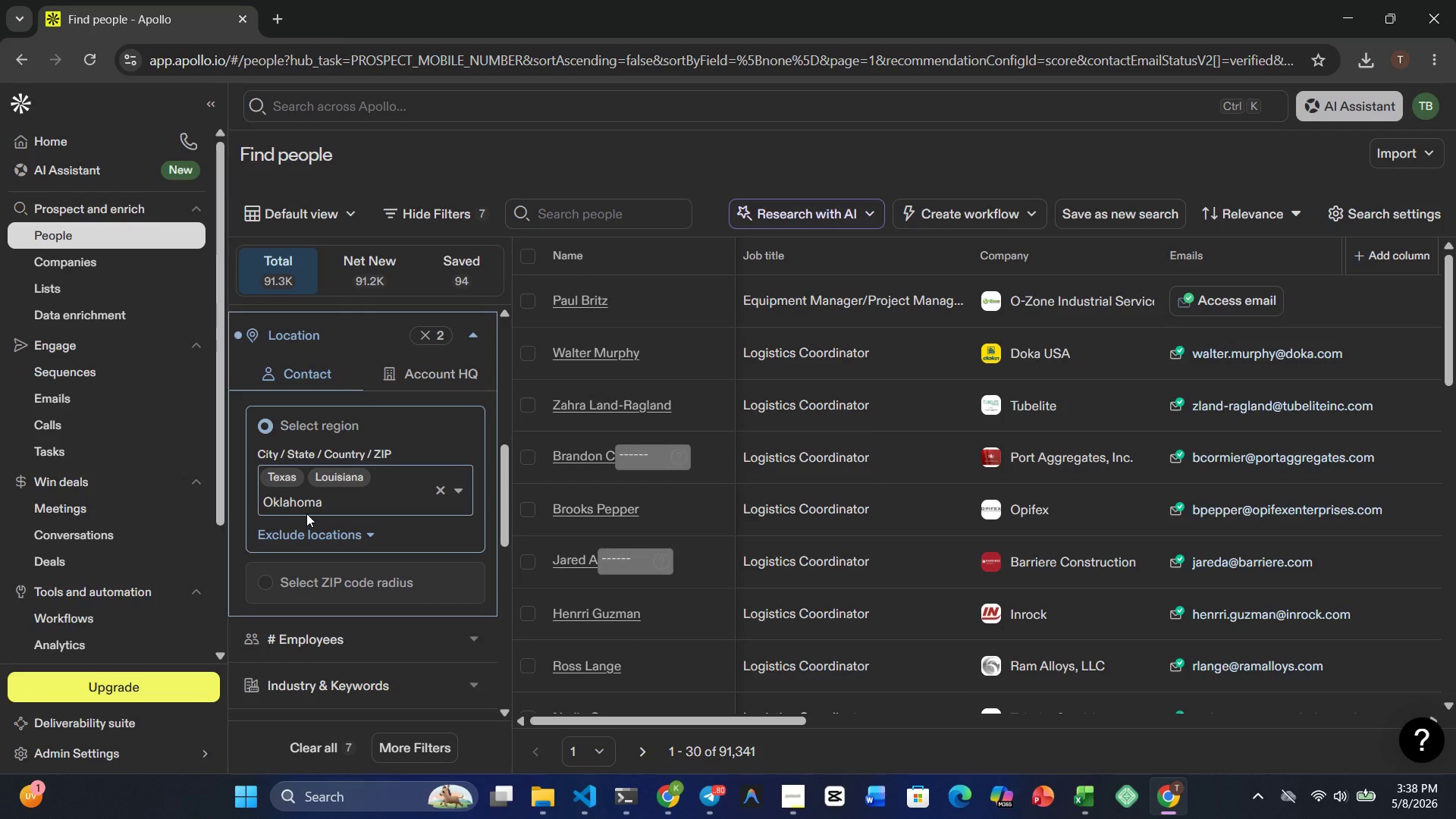 
key(Backspace)
 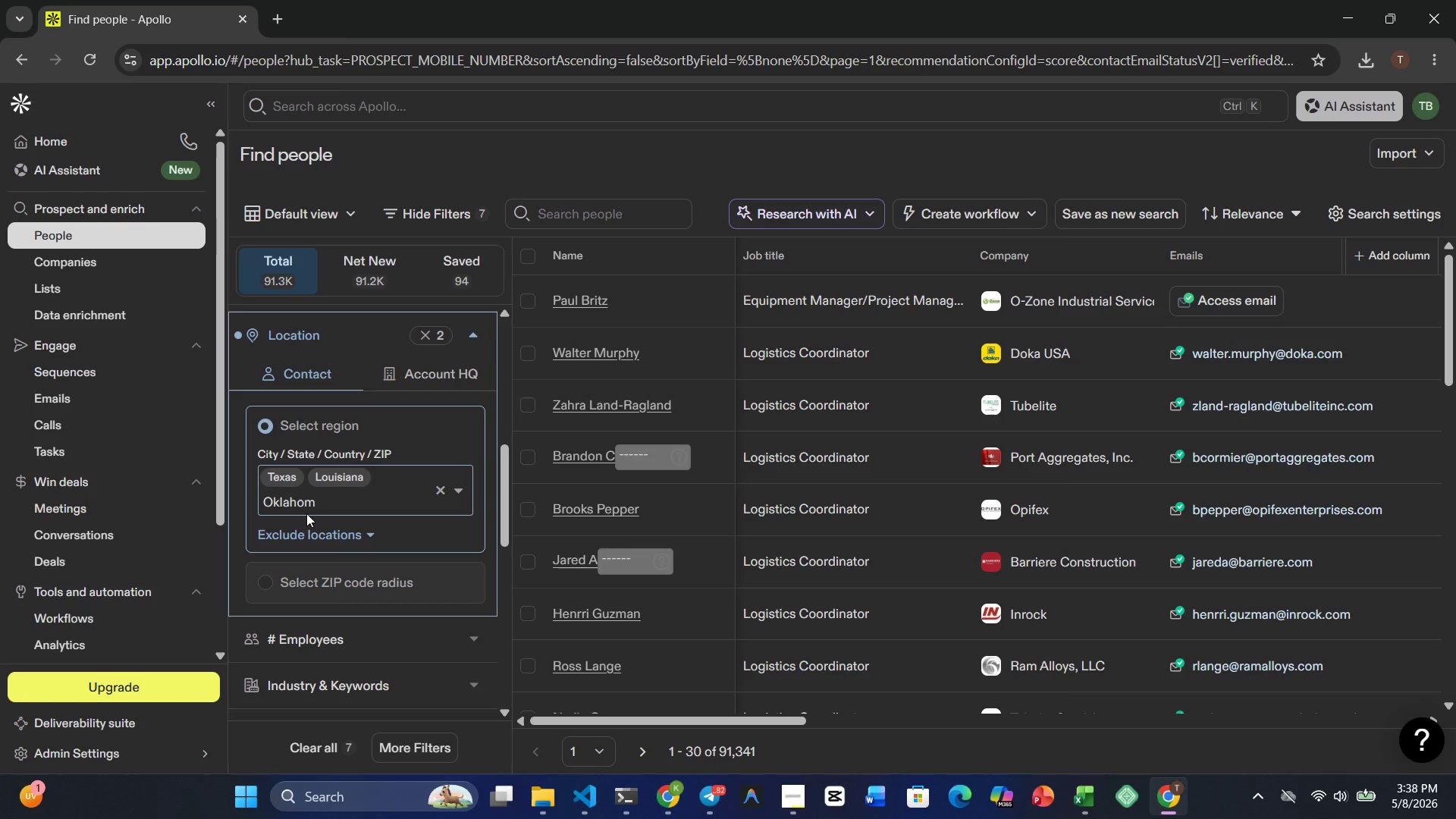 
key(Backspace)
 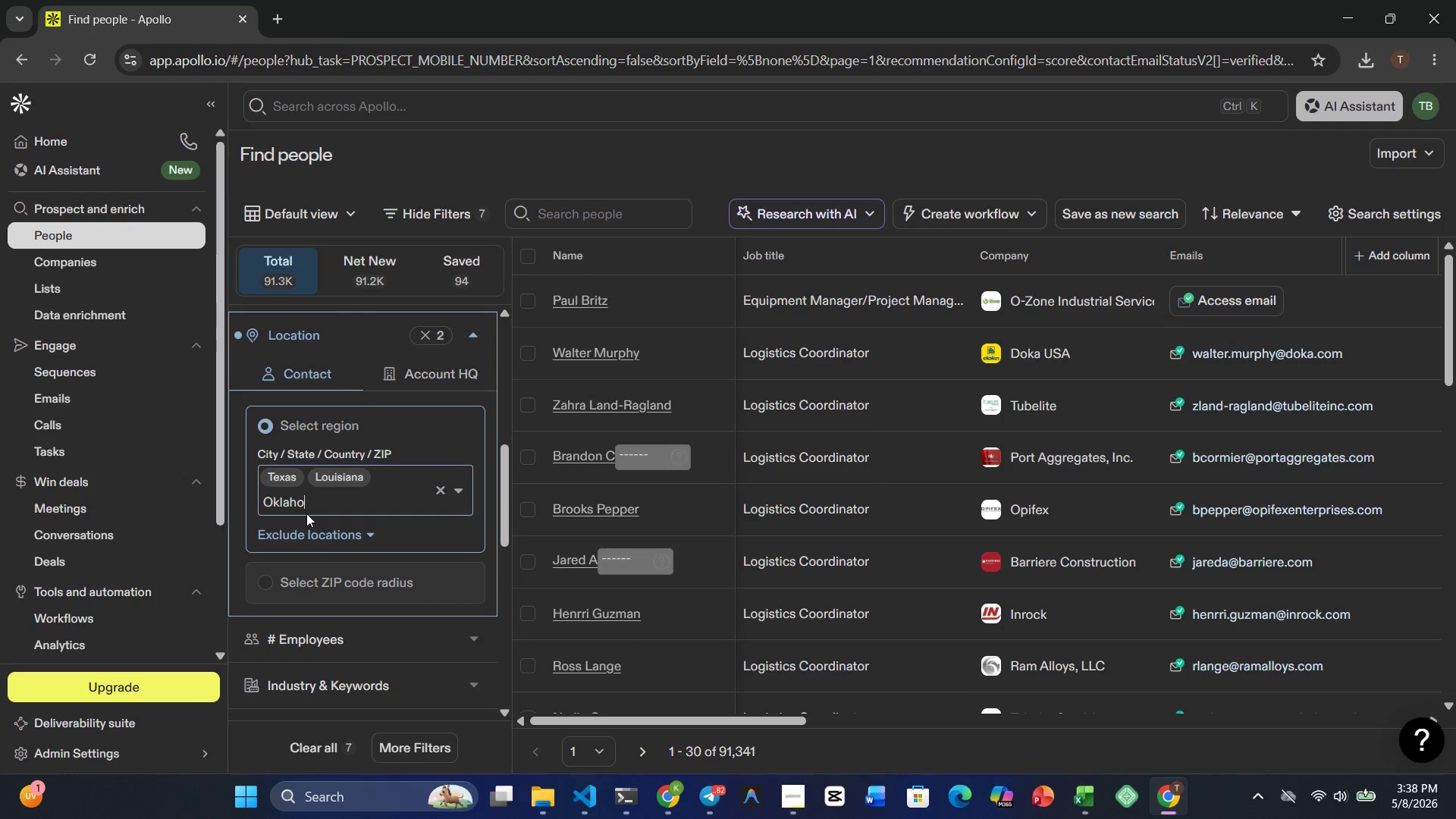 
key(Backspace)
 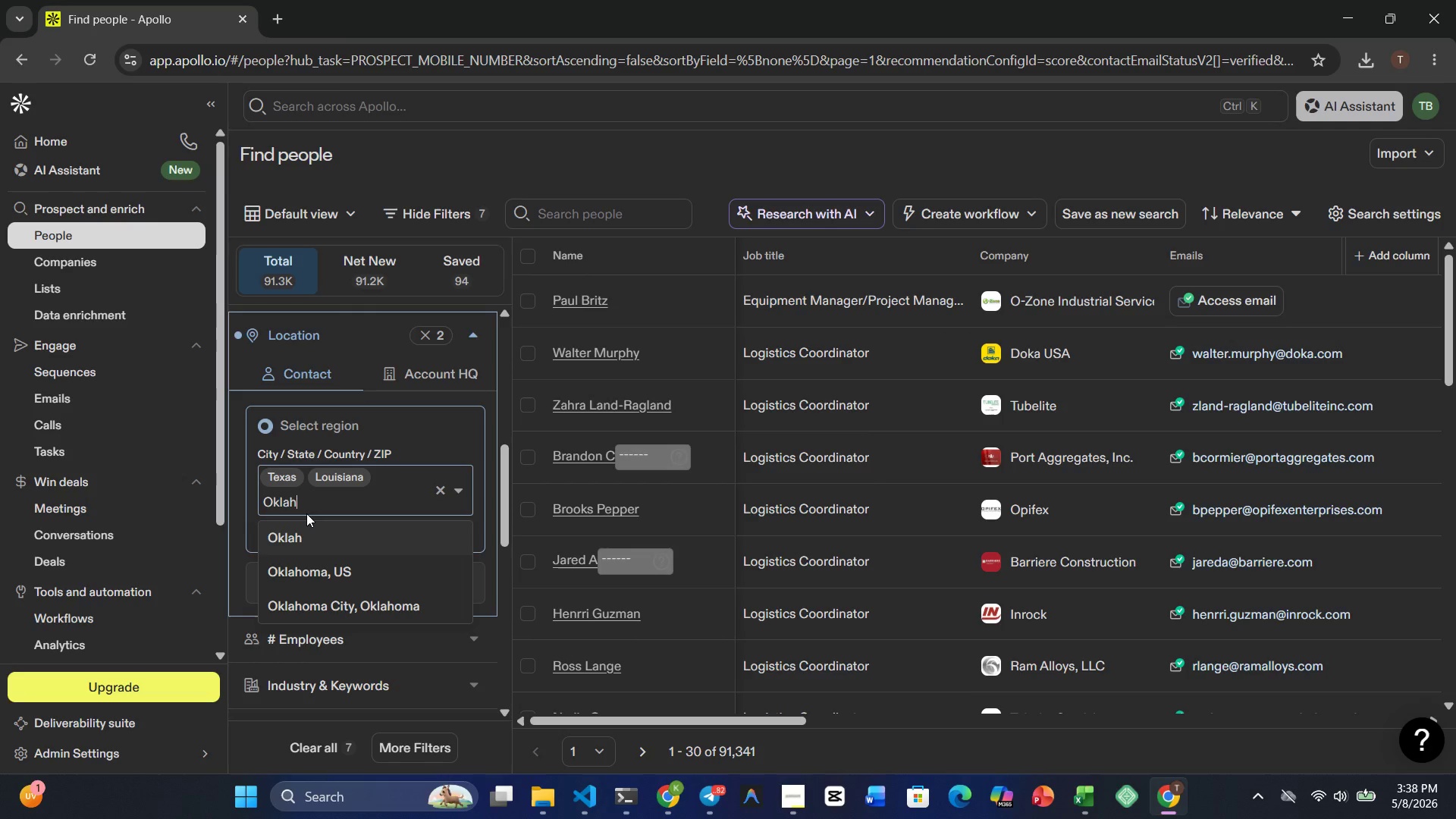 
type(homa)
key(Backspace)
key(Backspace)
key(Backspace)
key(Backspace)
type(oma)
 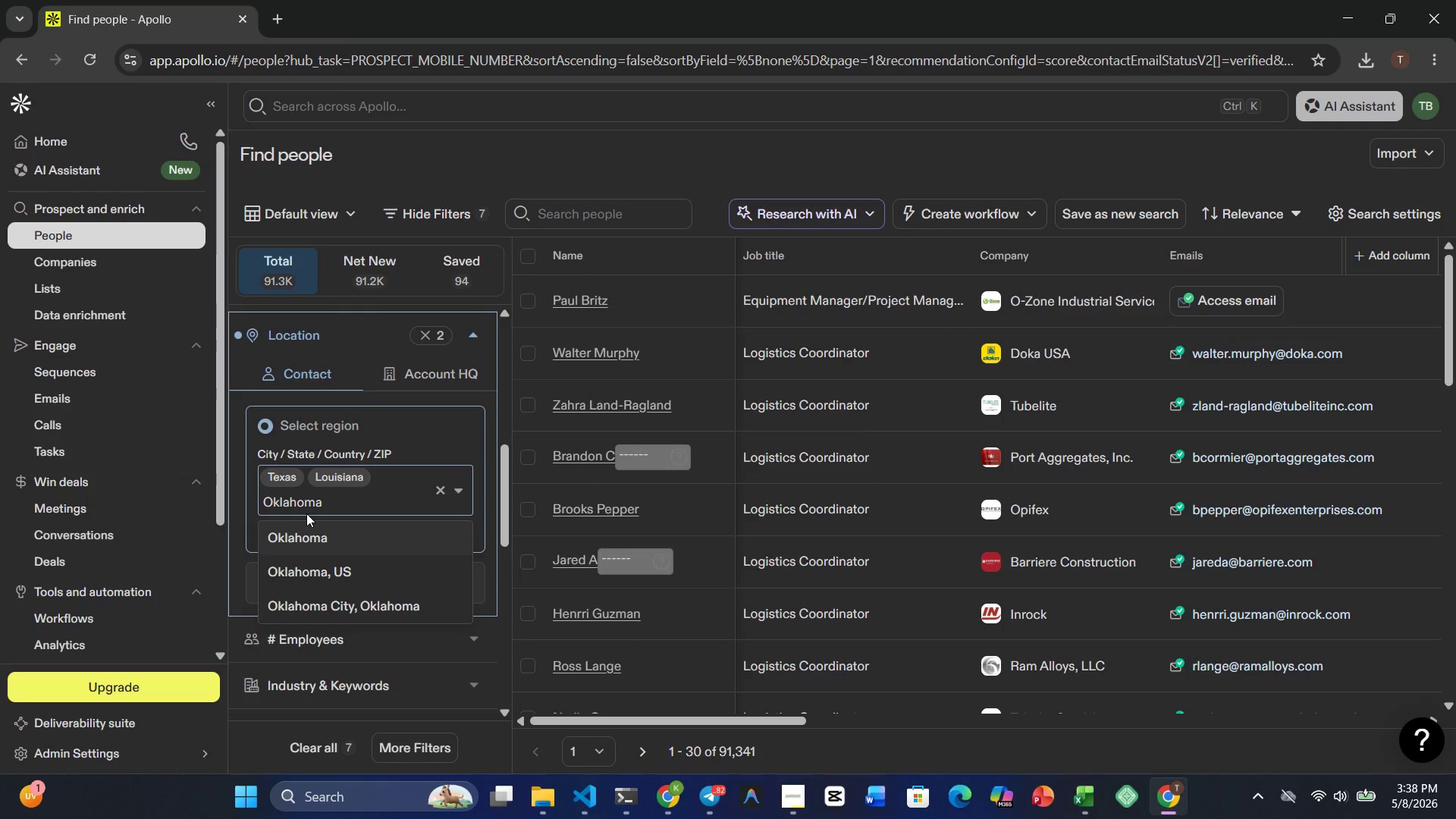 
left_click([317, 535])
 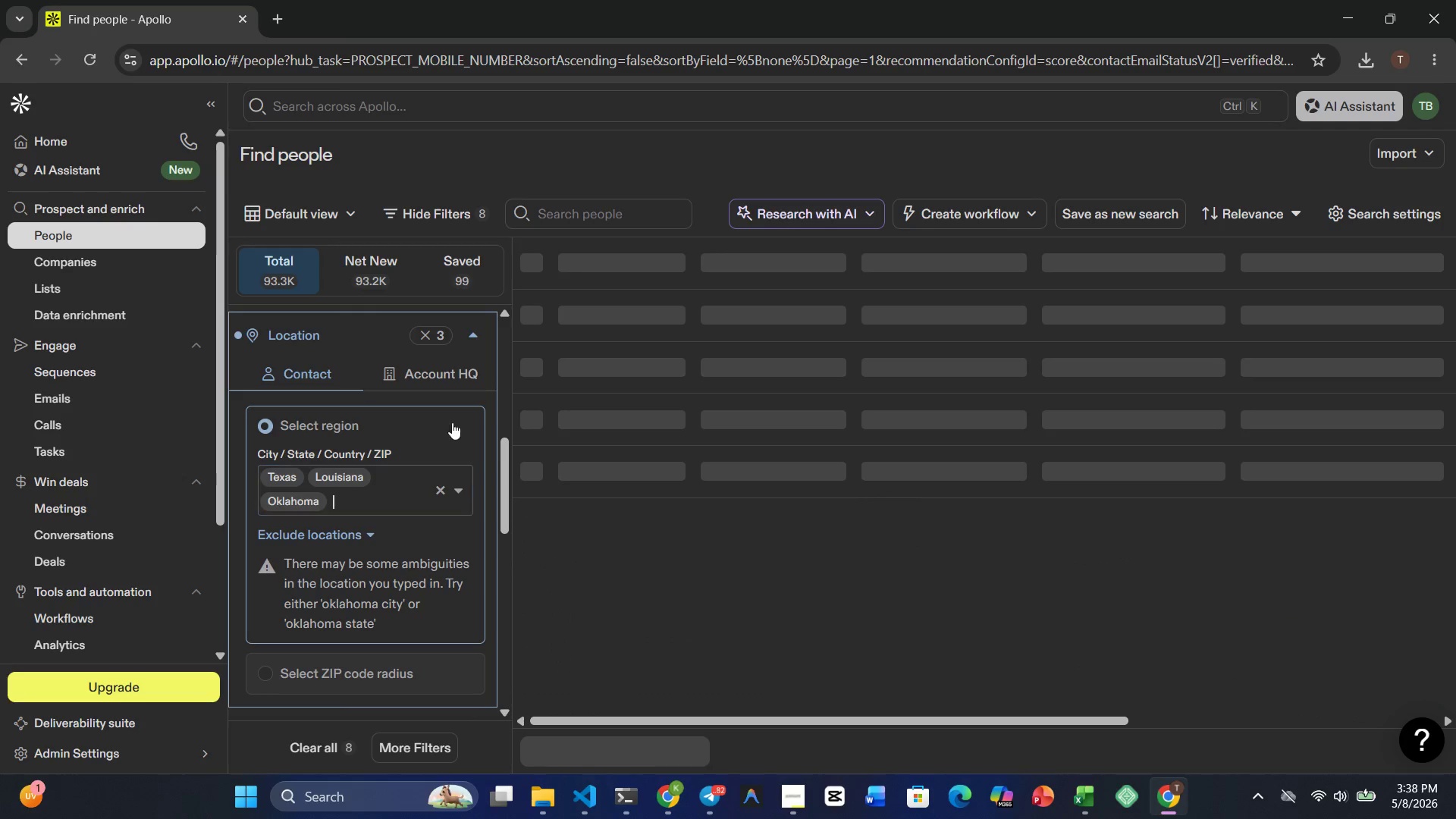 
scroll: coordinate [479, 416], scroll_direction: up, amount: 2.0
 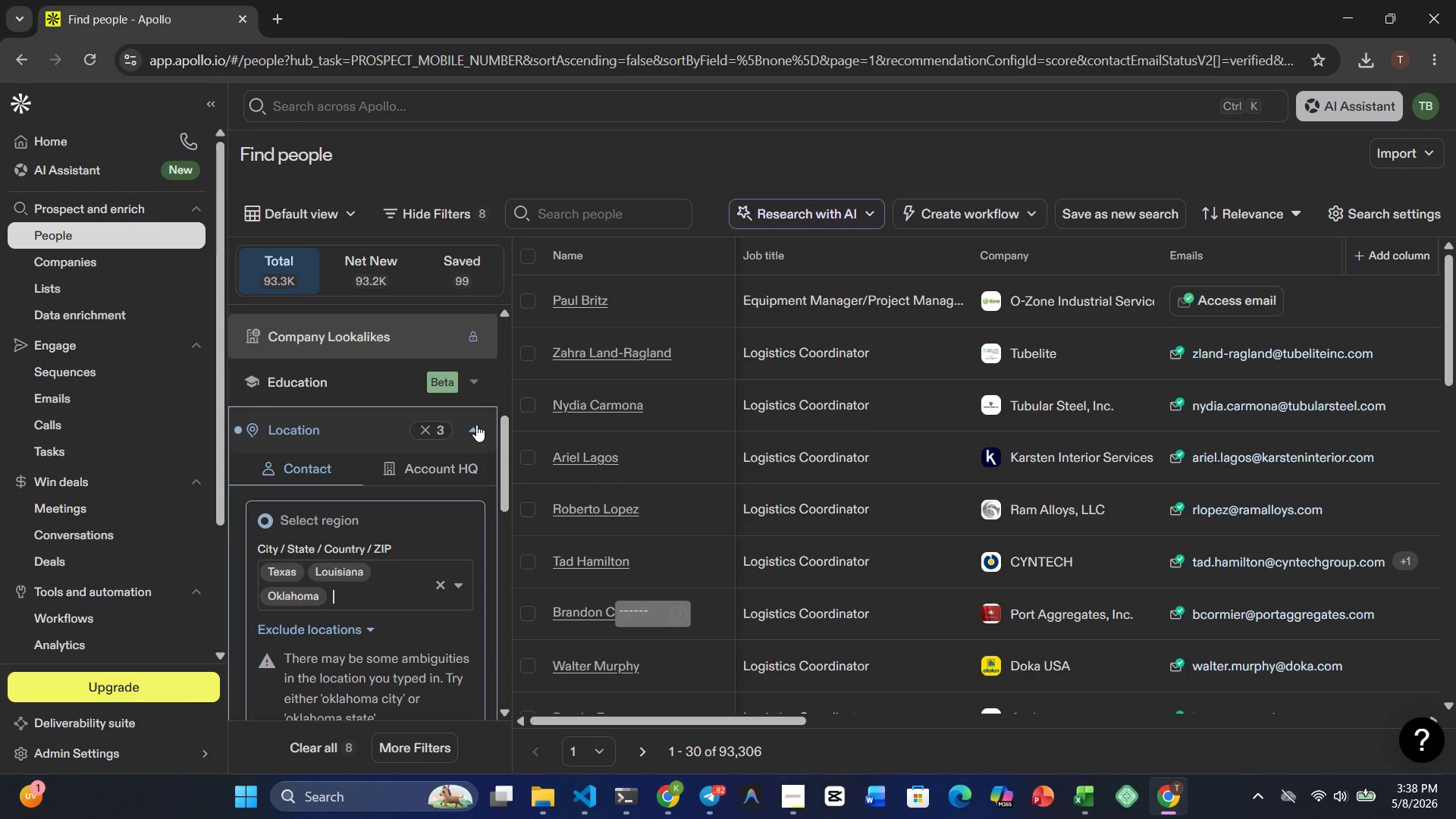 
left_click([476, 425])
 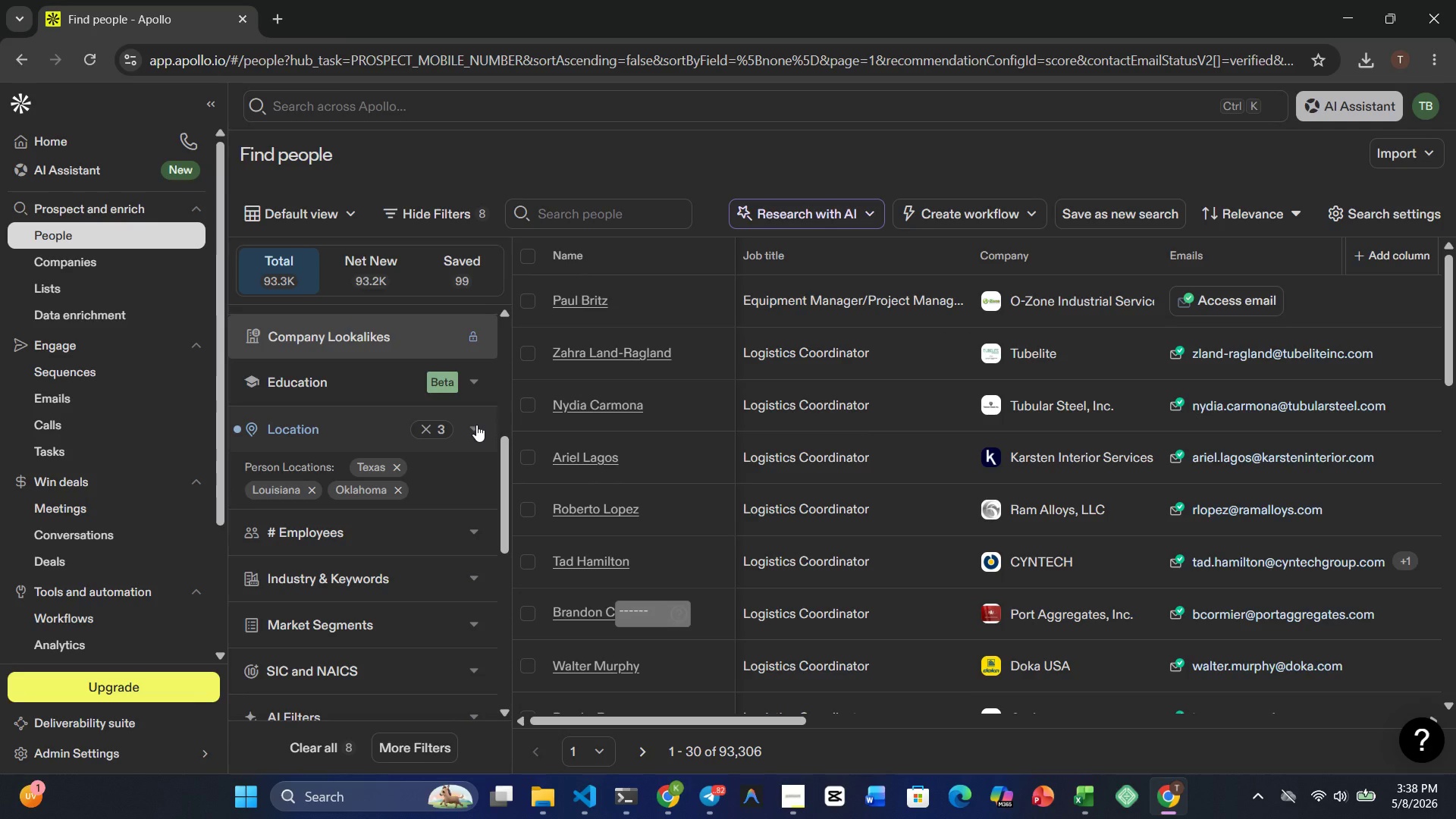 
wait(5.24)
 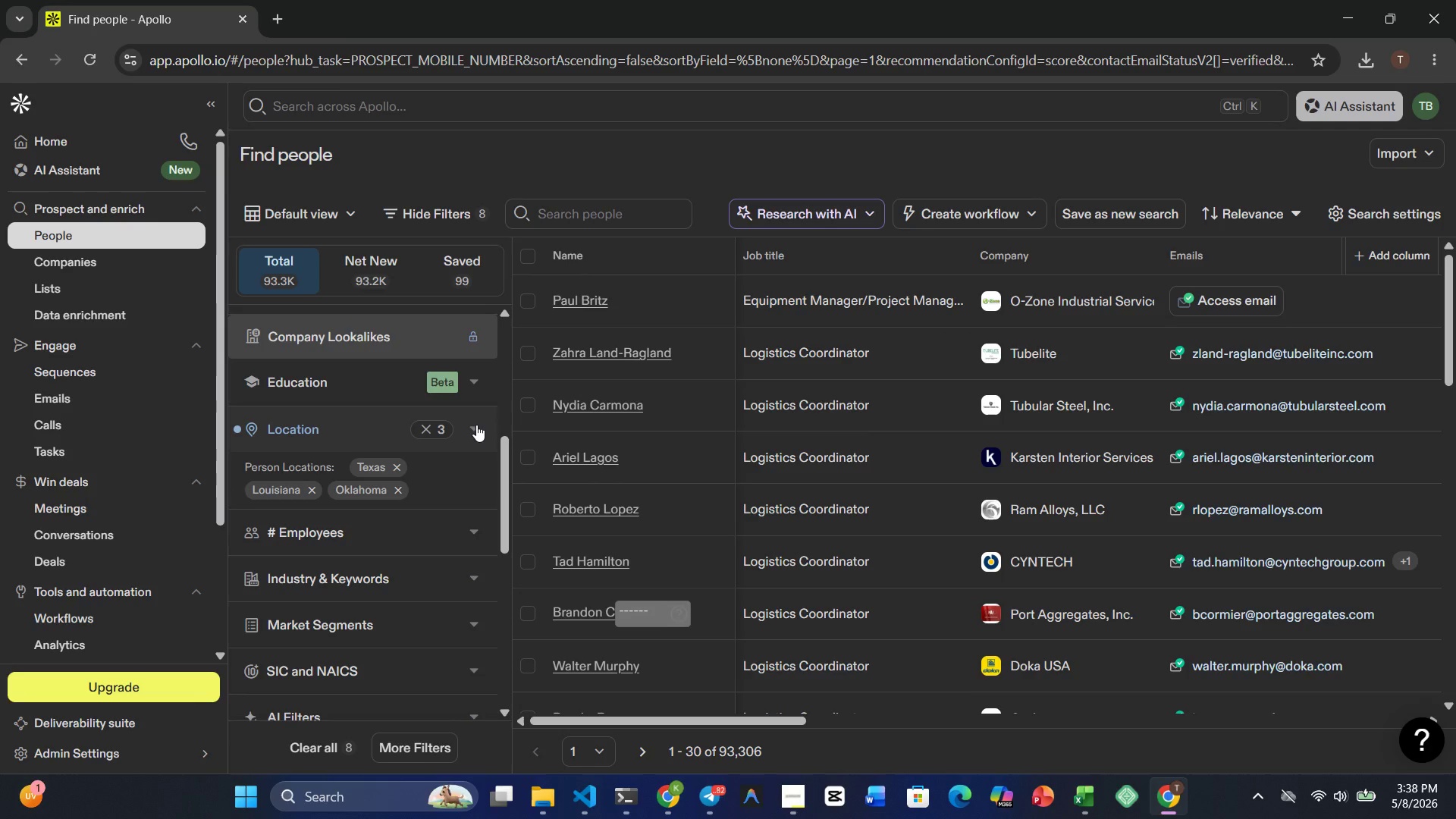 
scroll: coordinate [406, 520], scroll_direction: up, amount: 1.0
 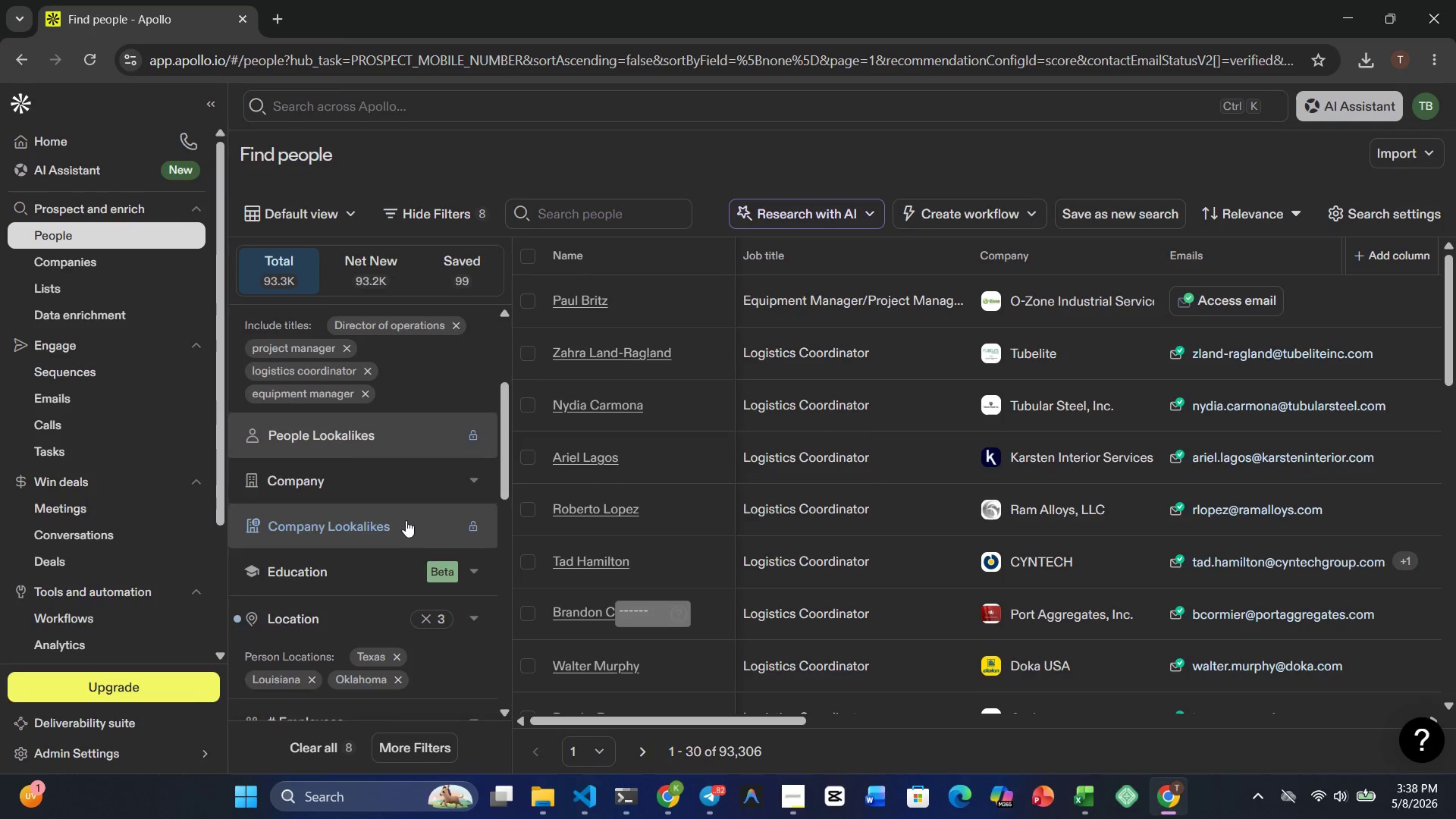 
scroll: coordinate [406, 520], scroll_direction: none, amount: 0.0
 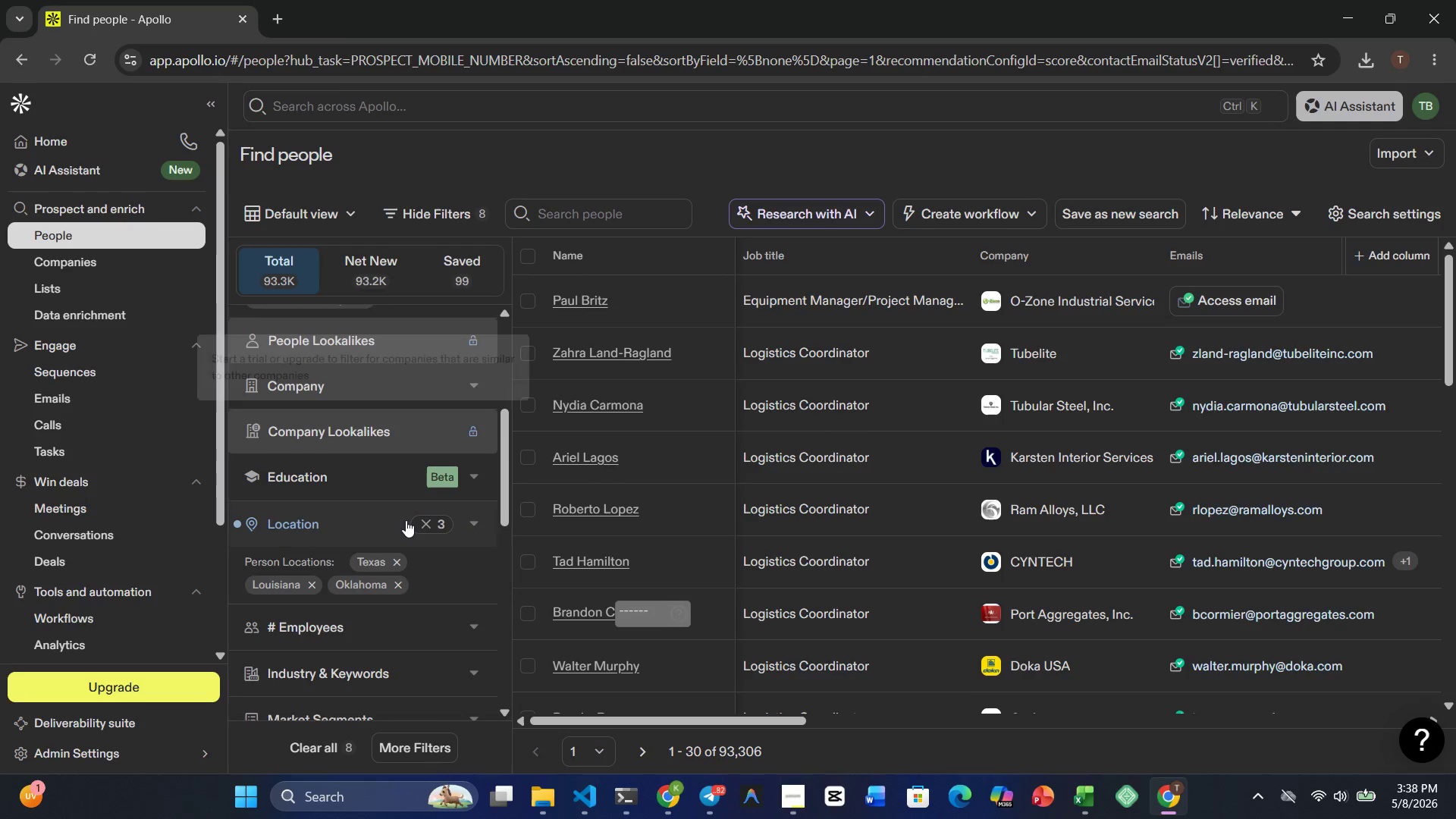 
scroll: coordinate [406, 520], scroll_direction: down, amount: 4.0
 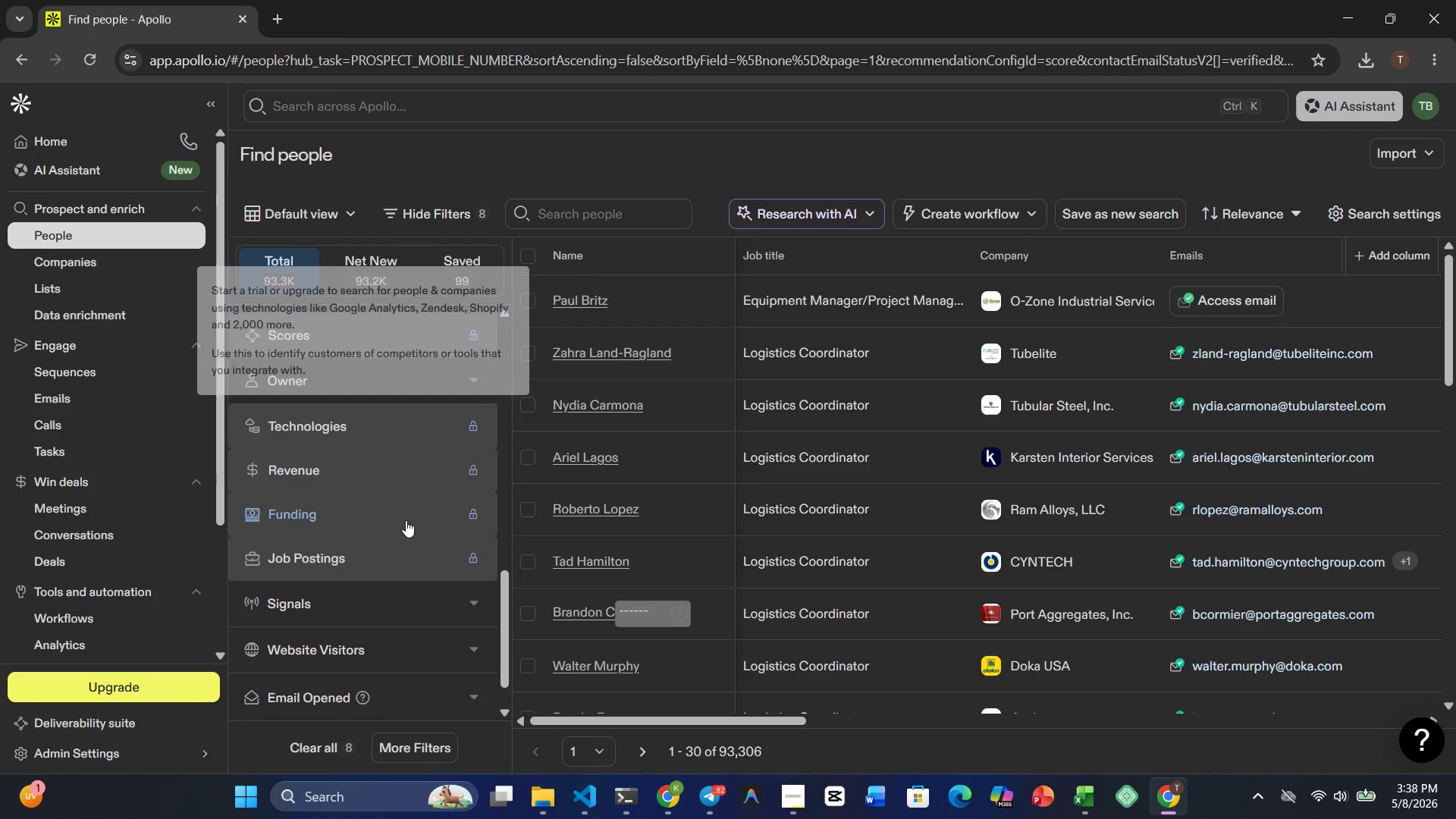 
scroll: coordinate [378, 573], scroll_direction: up, amount: 12.0
 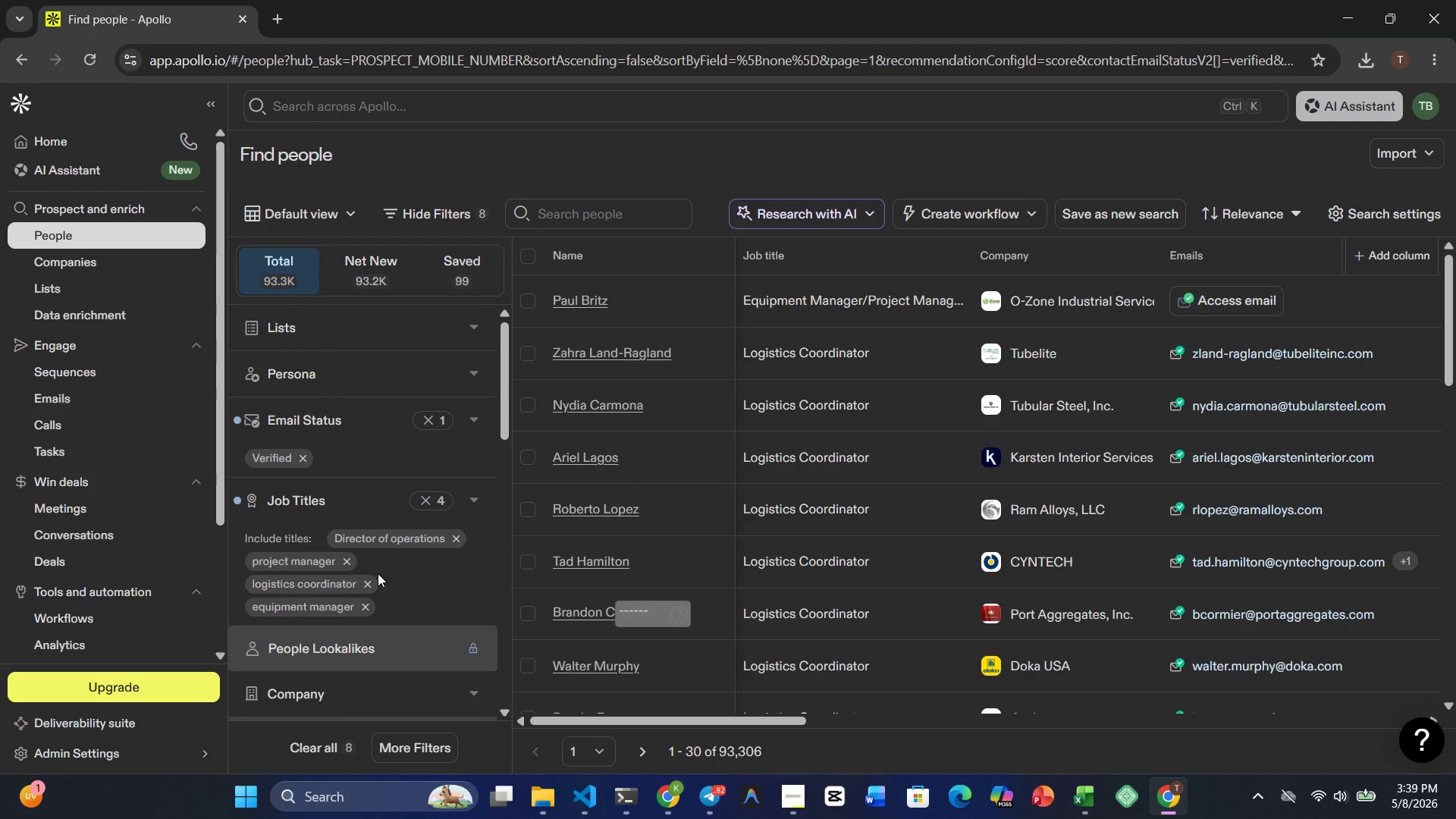 
scroll: coordinate [378, 573], scroll_direction: down, amount: 3.0
 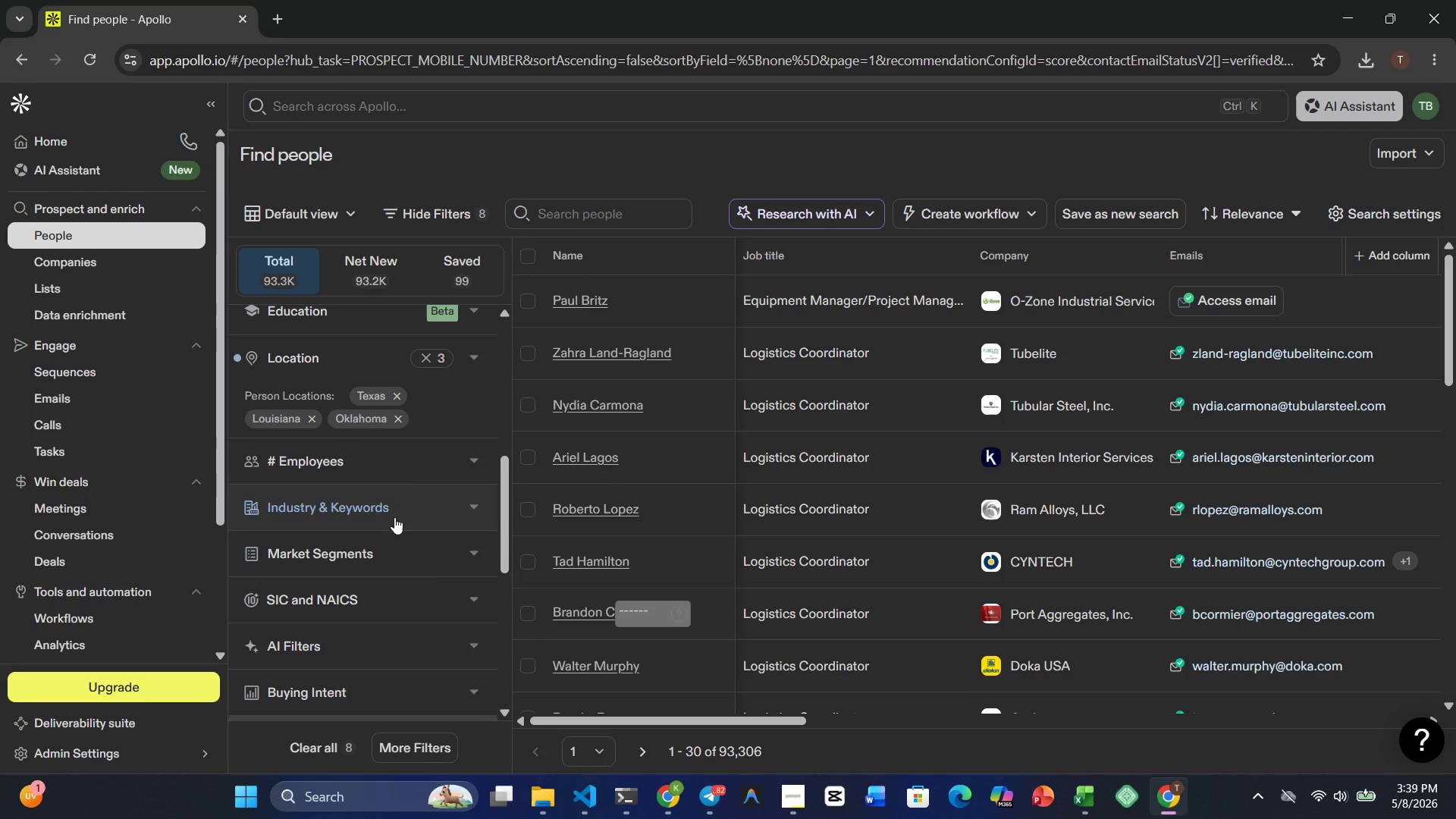 
left_click([406, 469])
 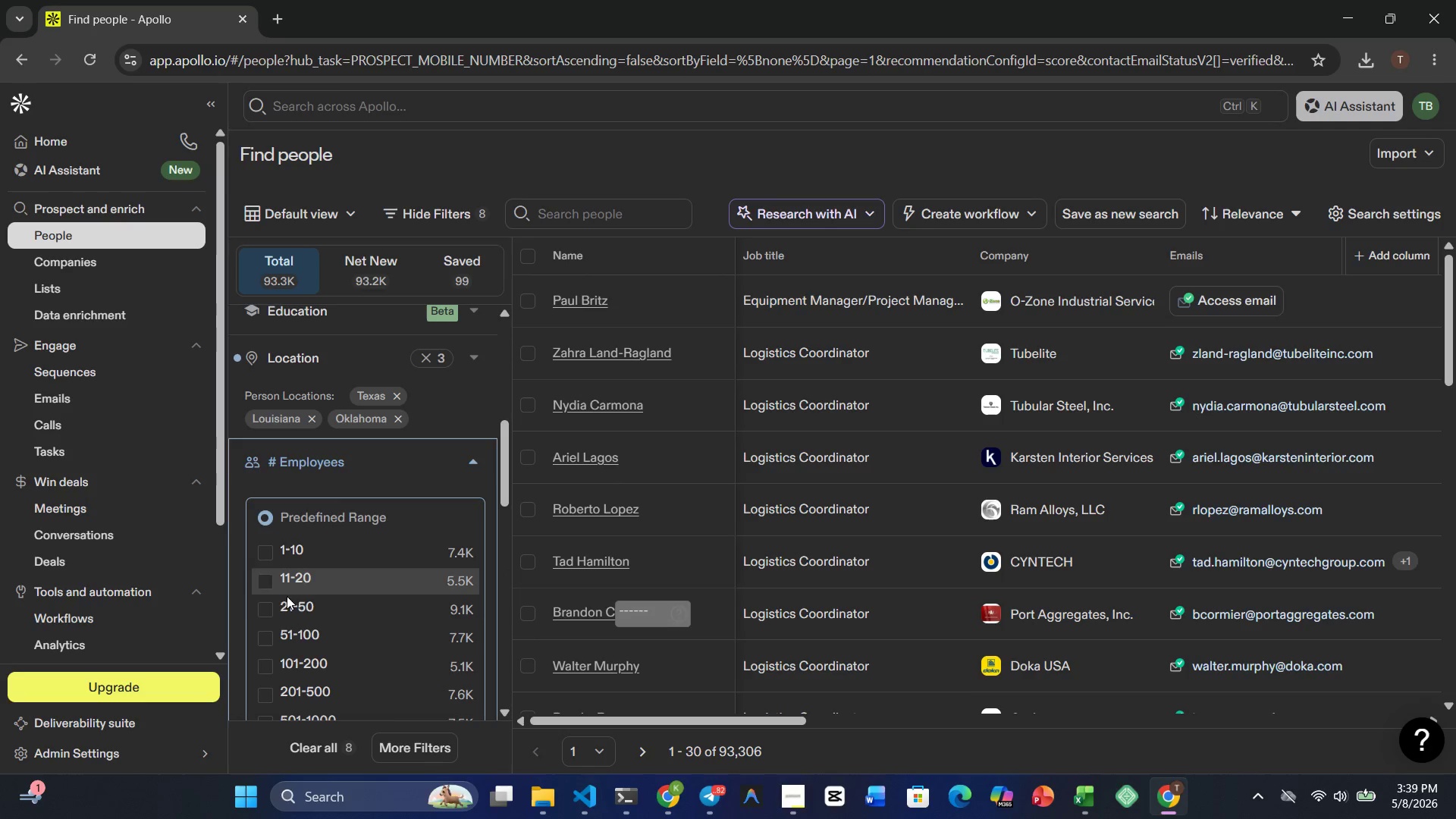 
left_click([271, 608])
 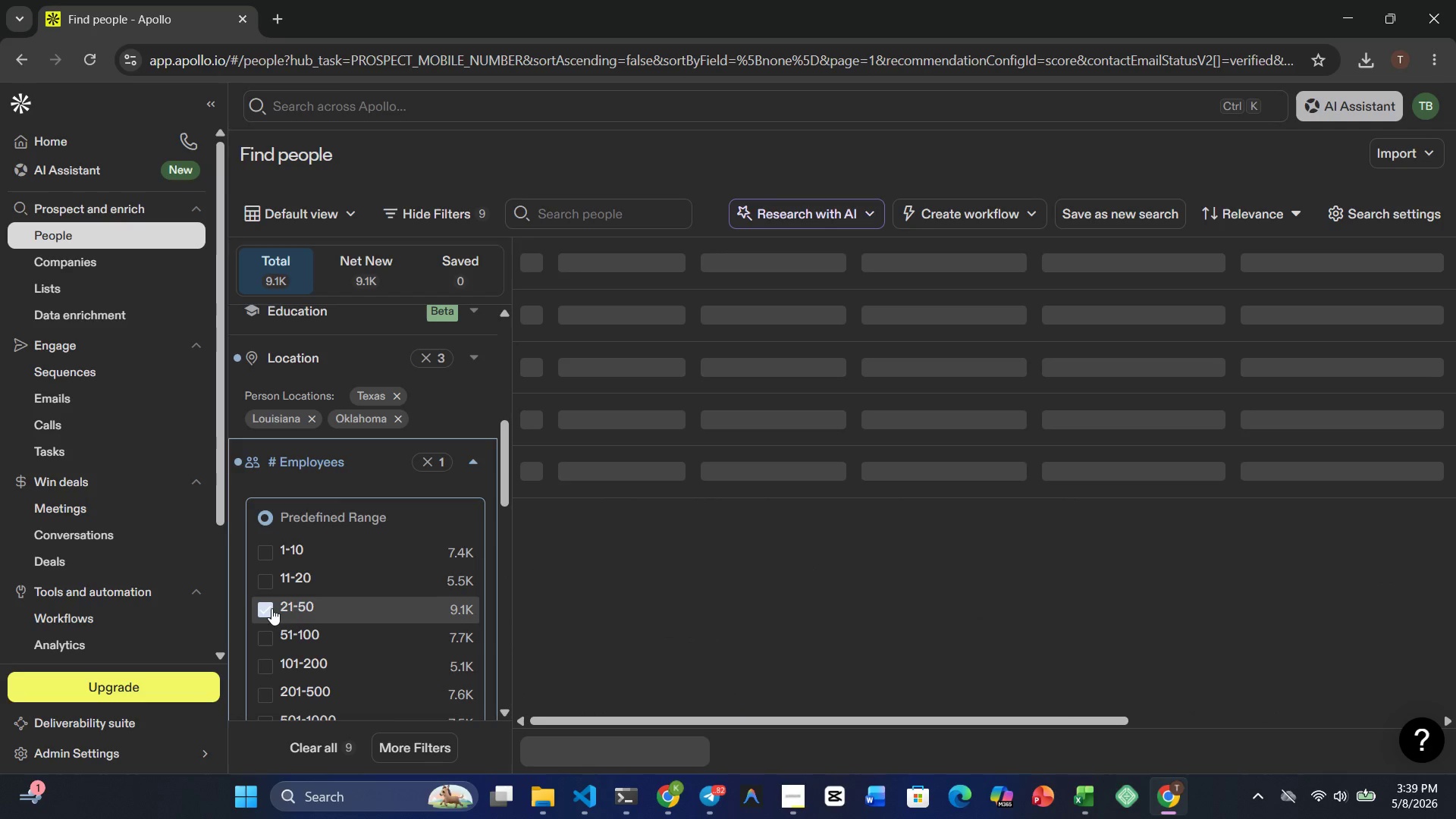 
left_click([271, 608])
 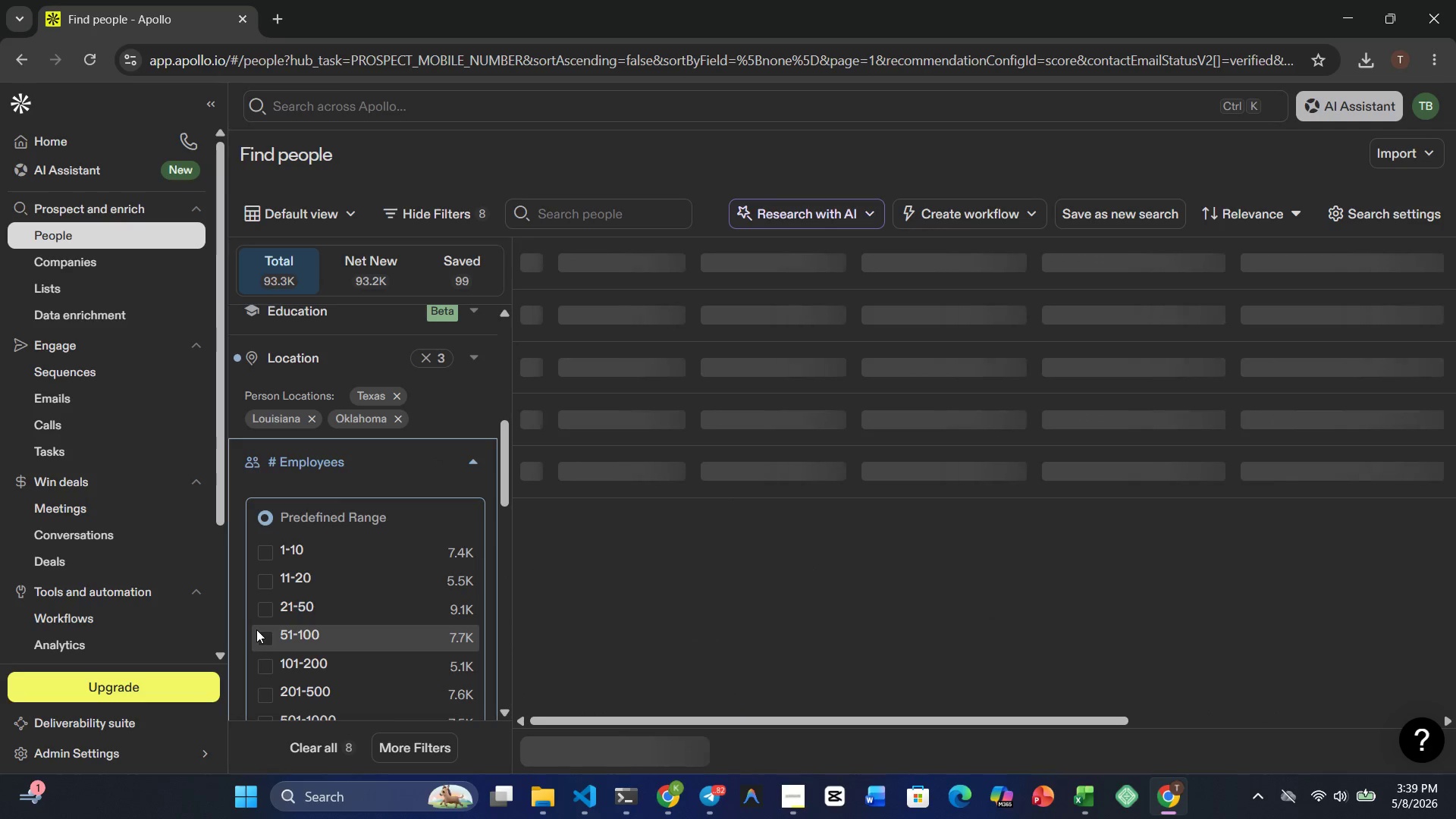 
scroll: coordinate [263, 625], scroll_direction: down, amount: 1.0
 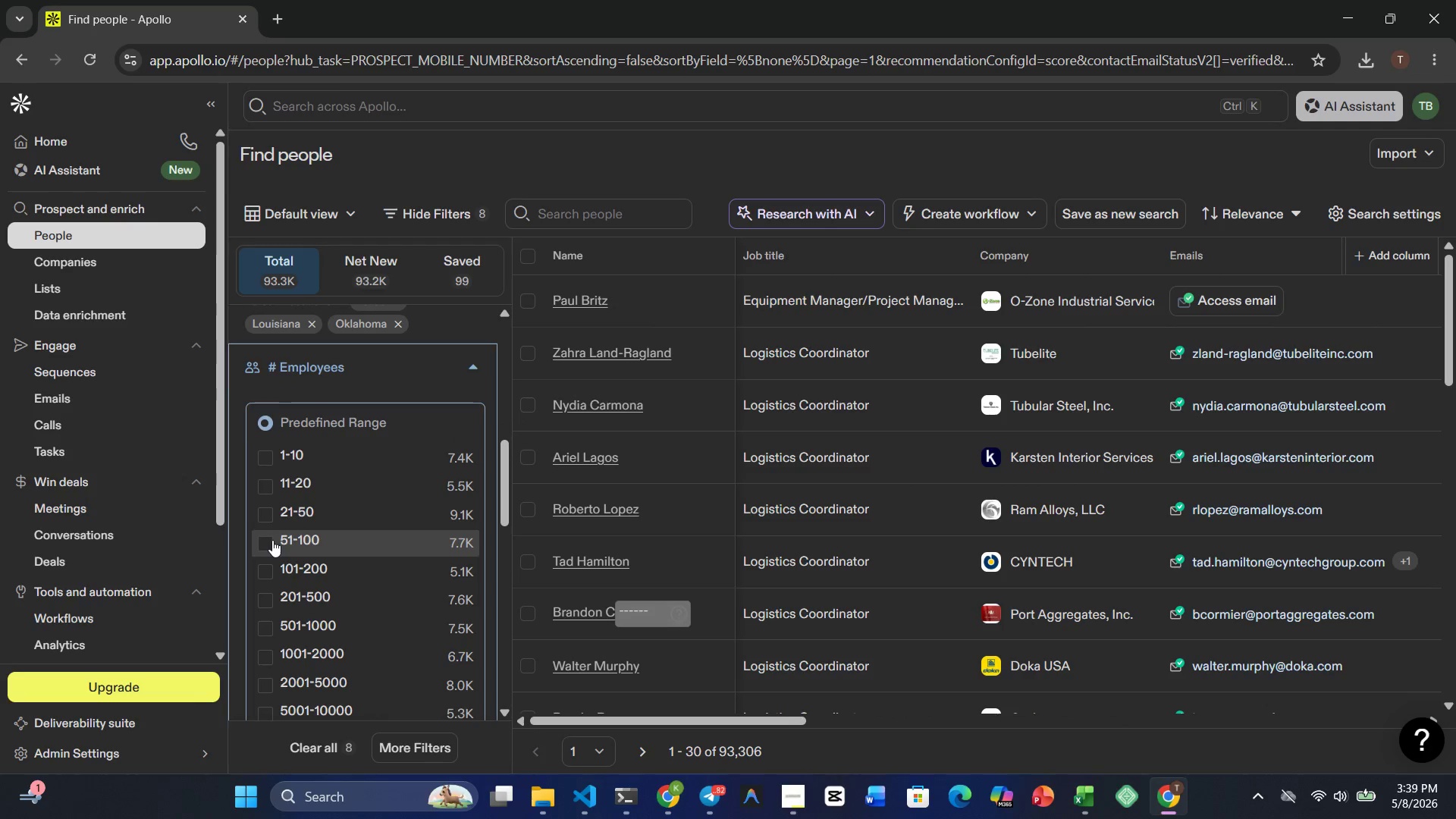 
left_click([267, 539])
 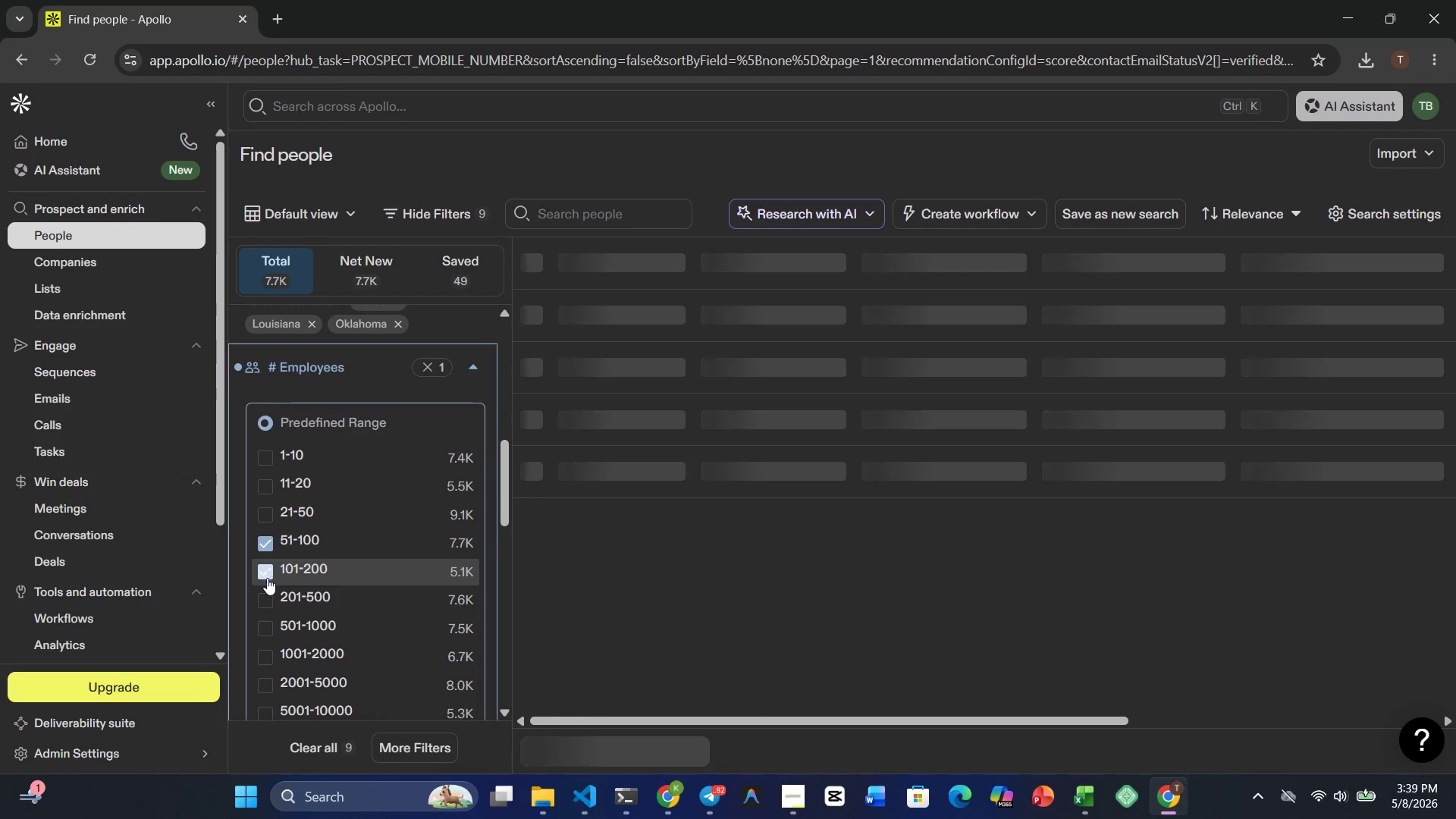 
left_click([265, 598])
 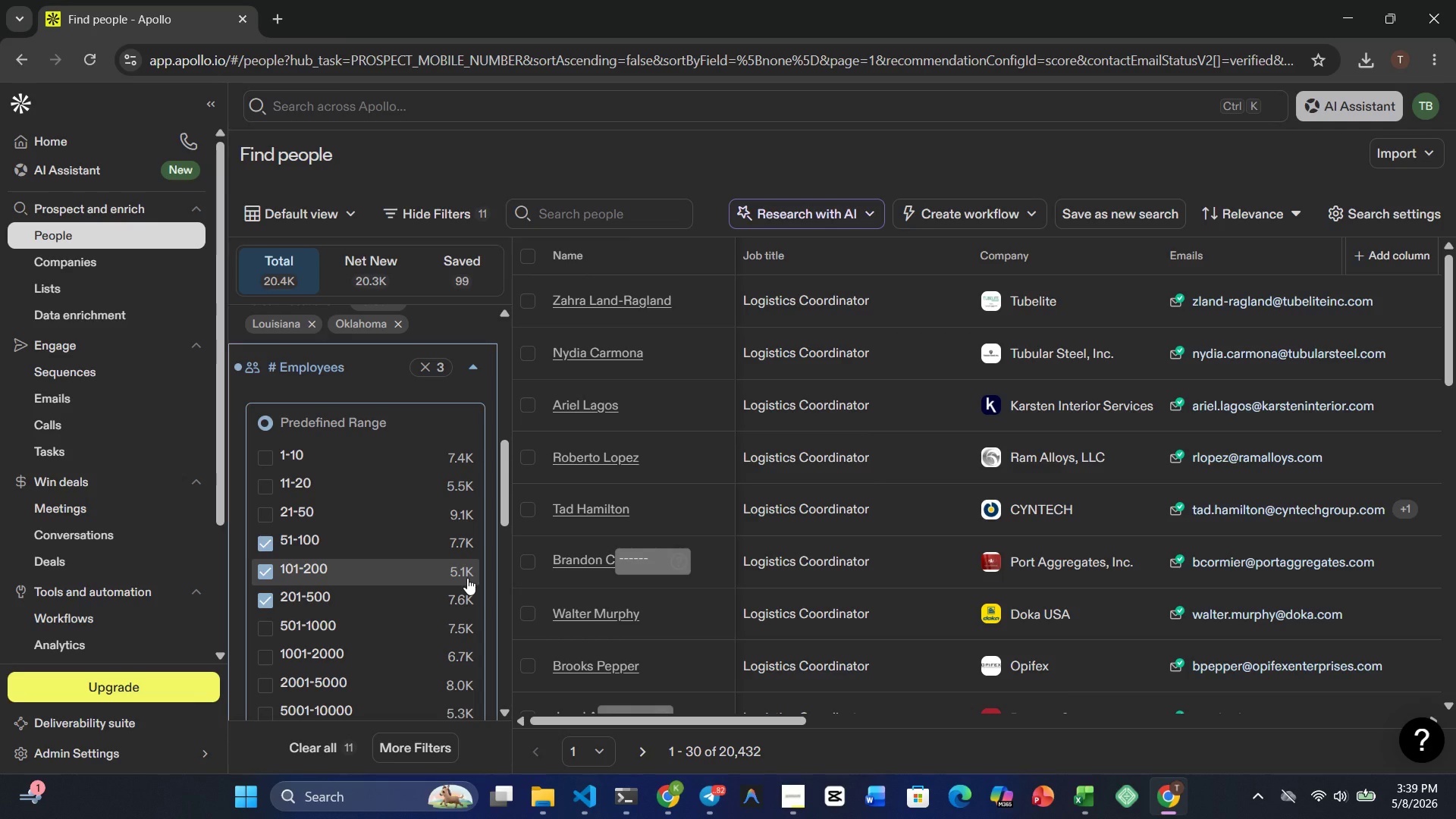 
wait(18.73)
 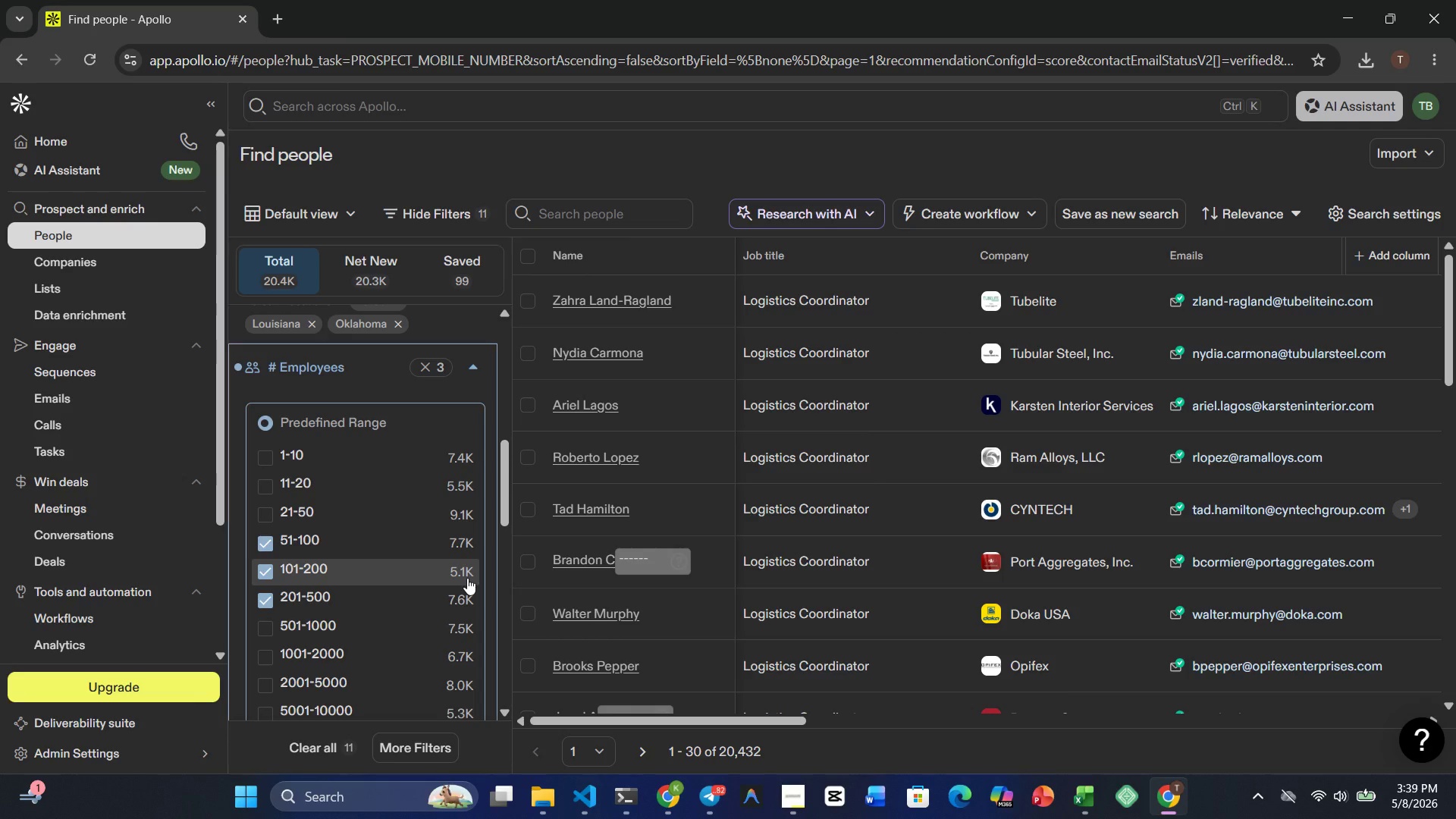 
left_click([476, 364])
 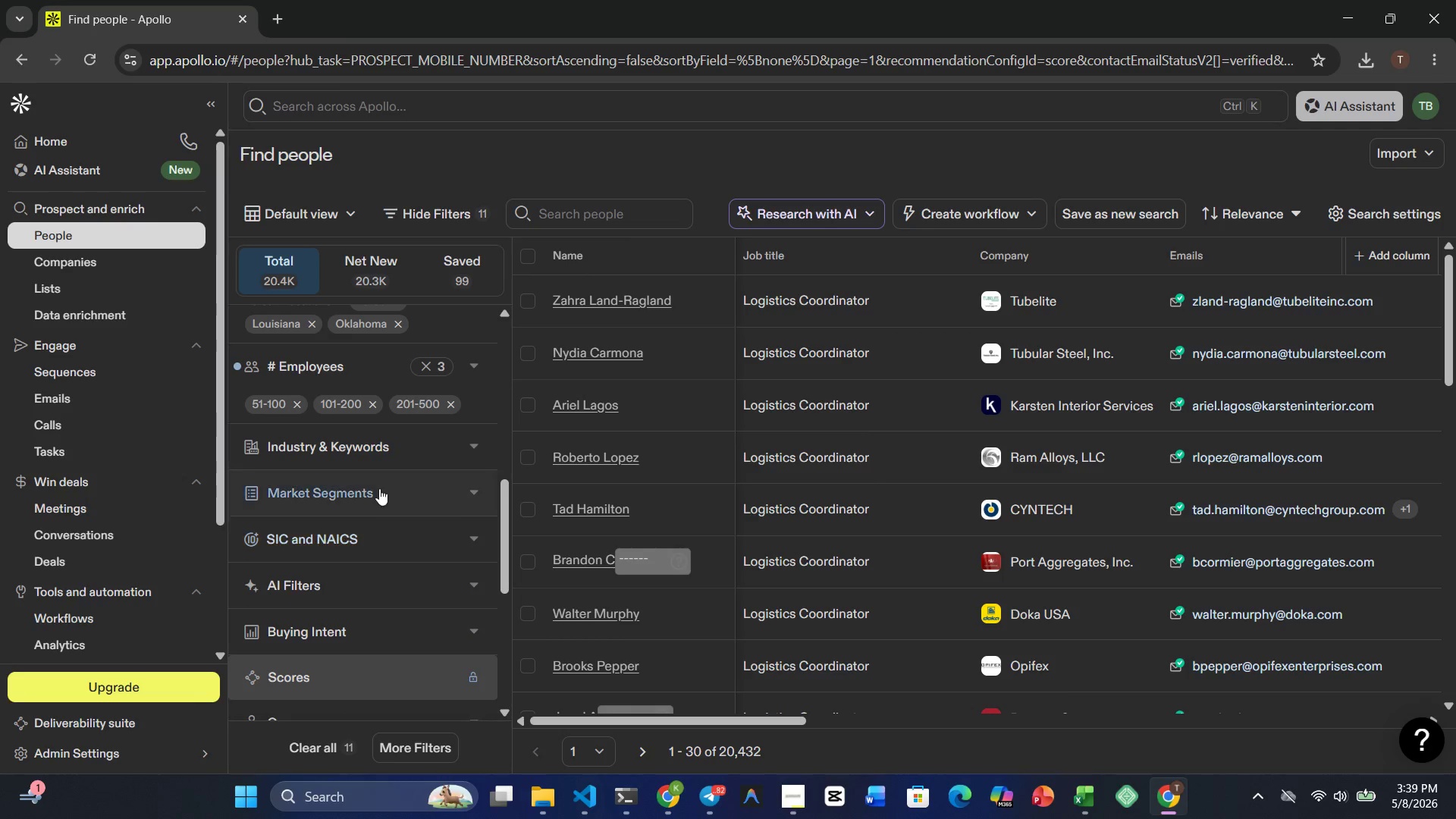 
left_click([397, 453])
 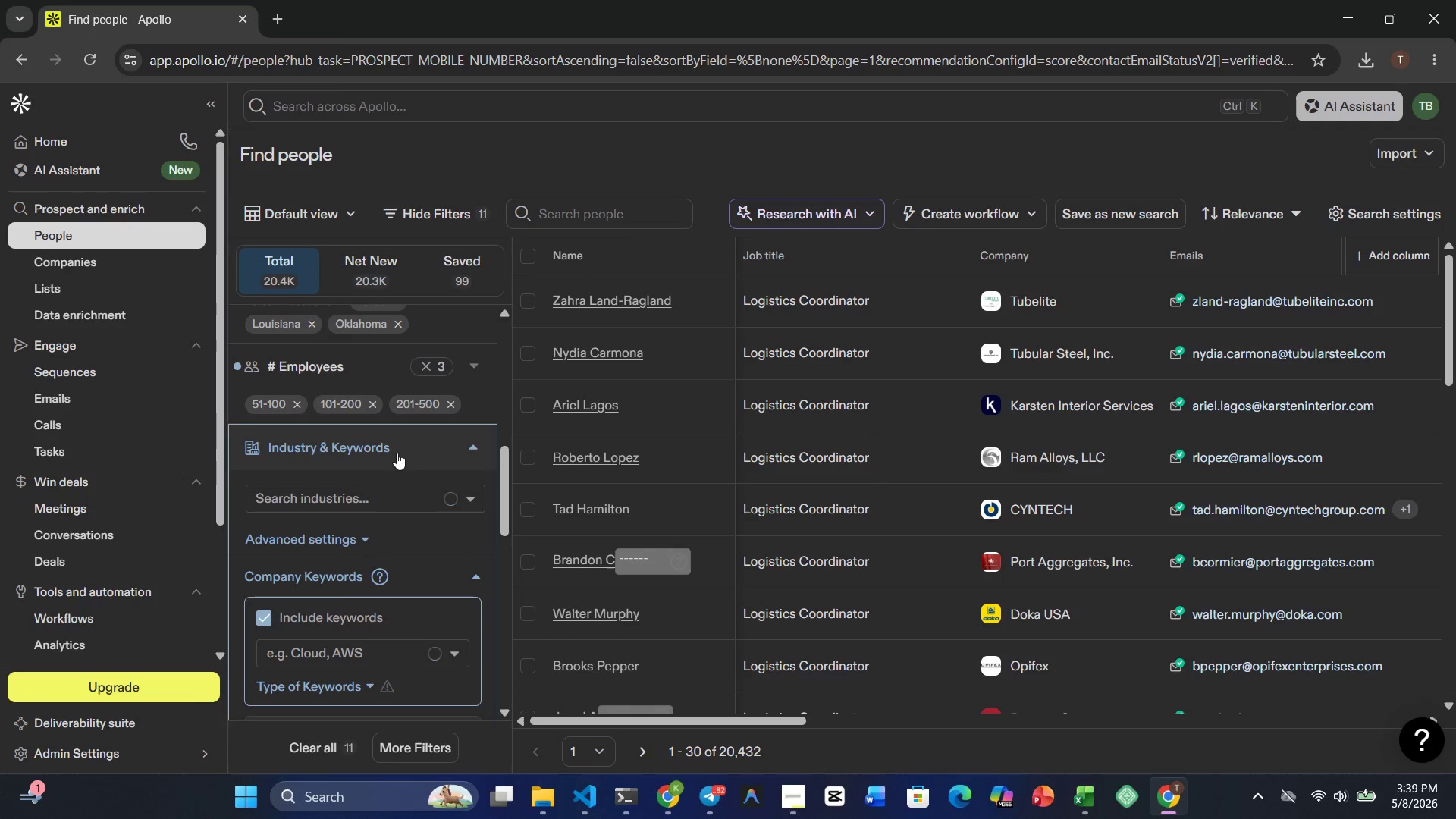 
scroll: coordinate [397, 453], scroll_direction: down, amount: 1.0
 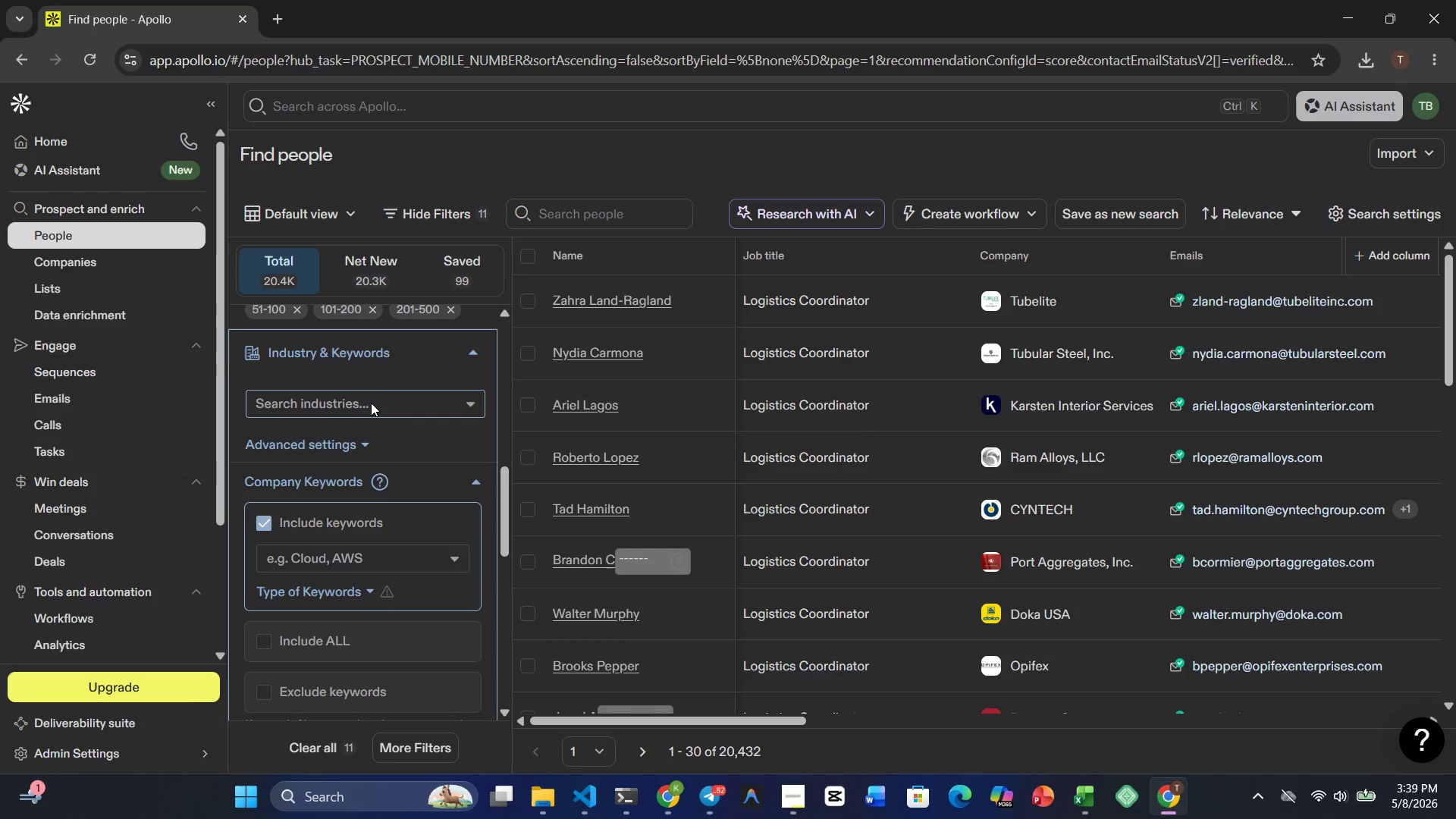 
left_click([371, 403])
 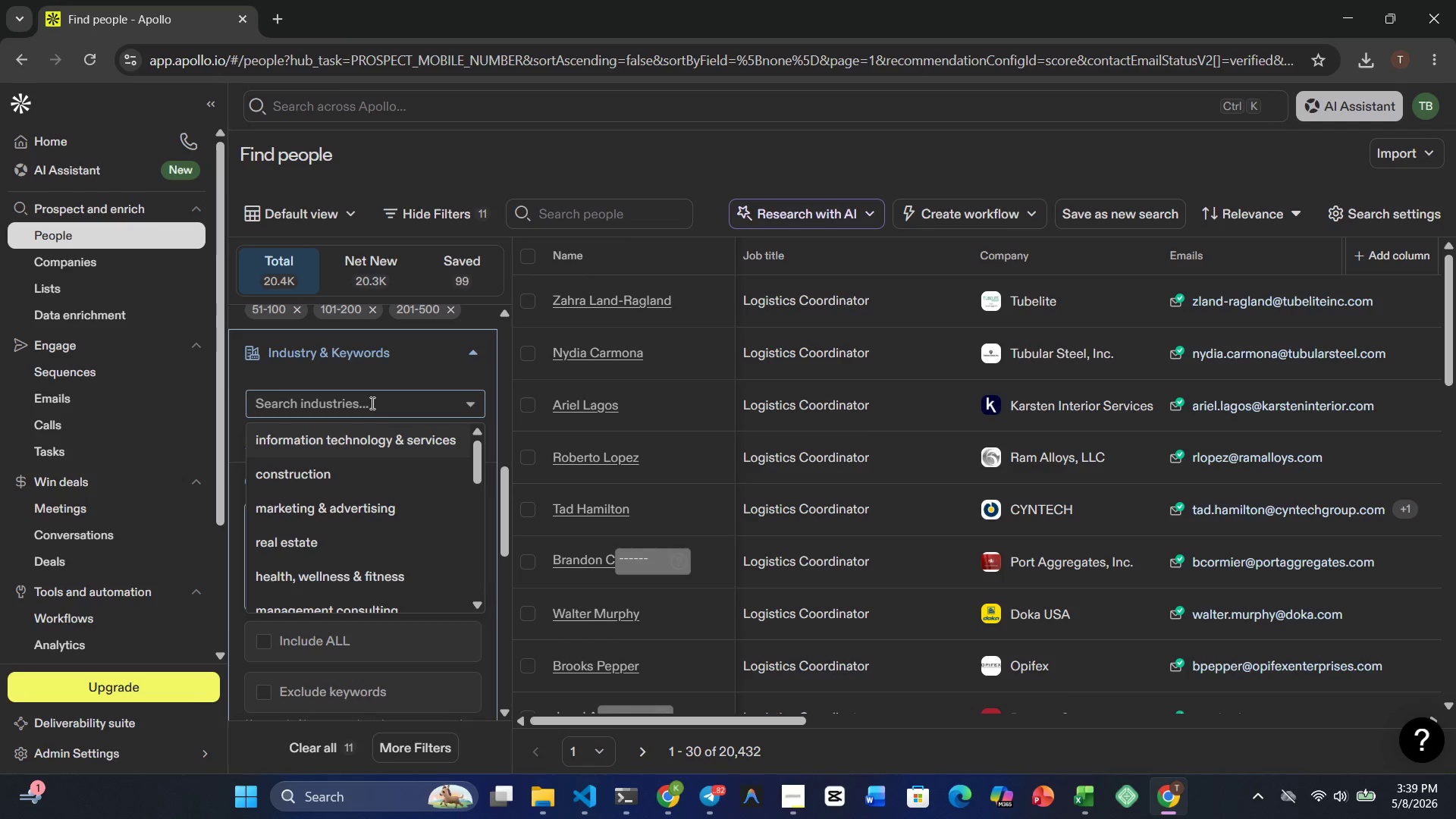 
wait(7.8)
 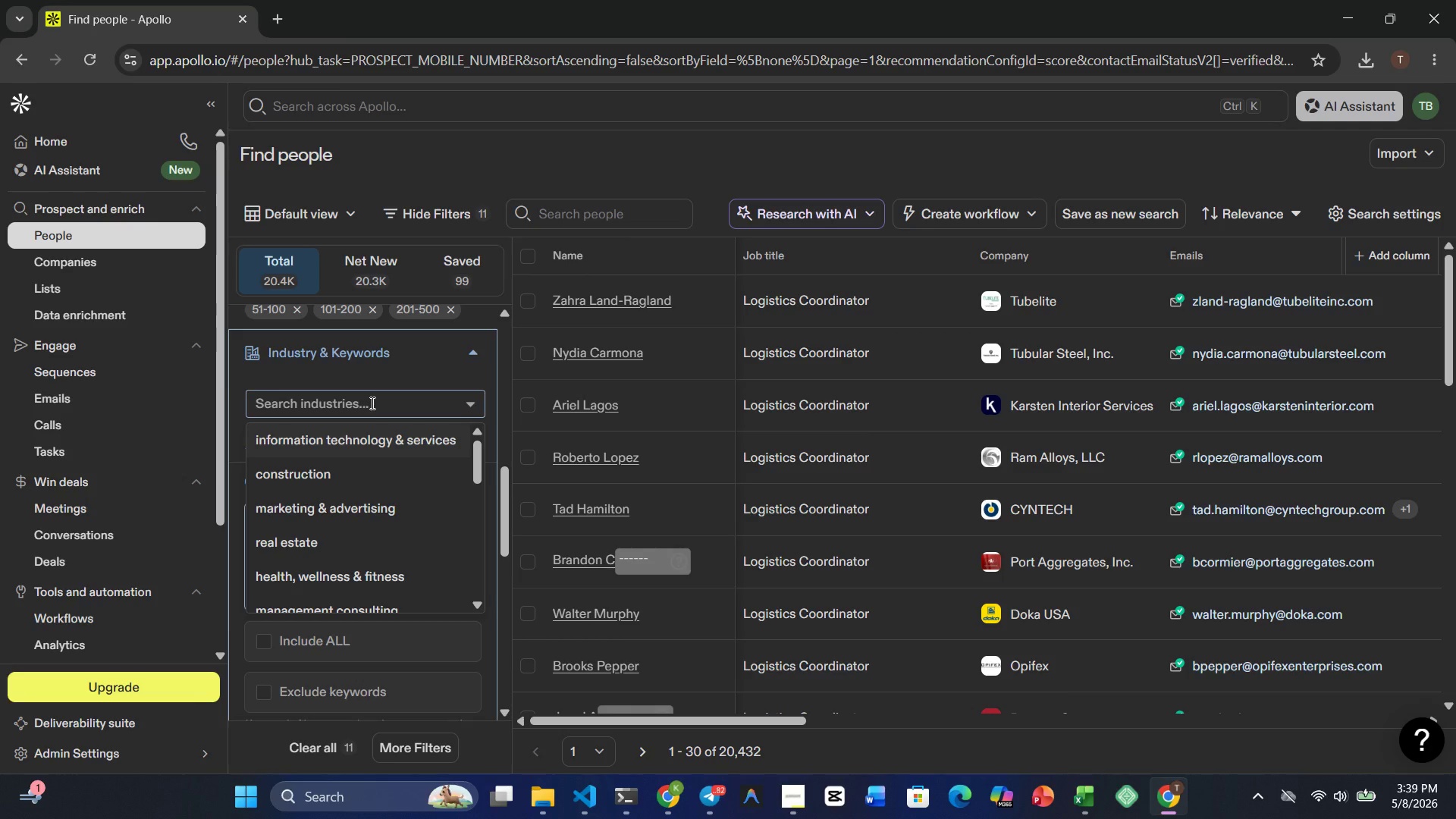 
type(o)
key(Backspace)
type(construction)
 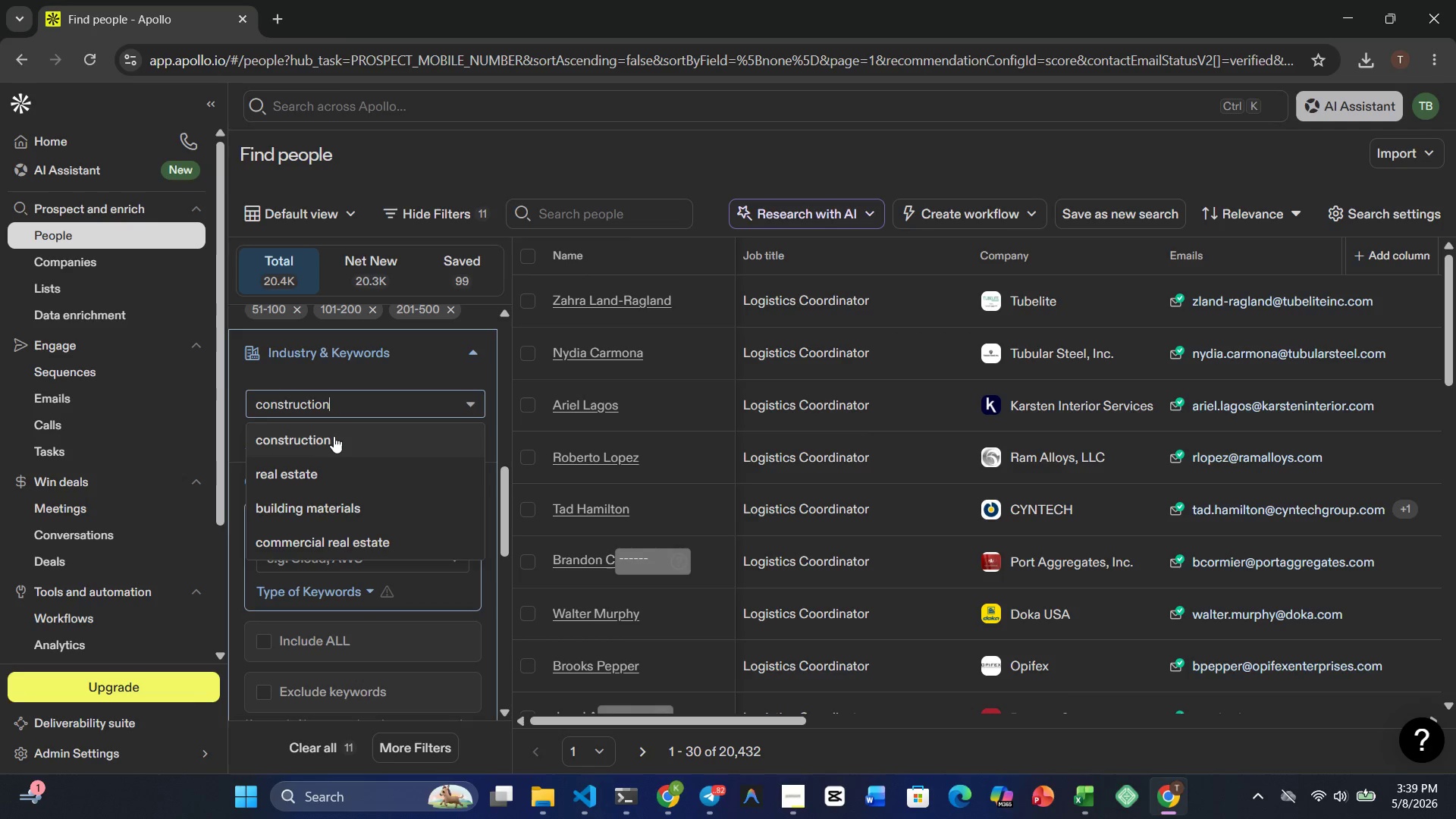 
left_click([328, 436])
 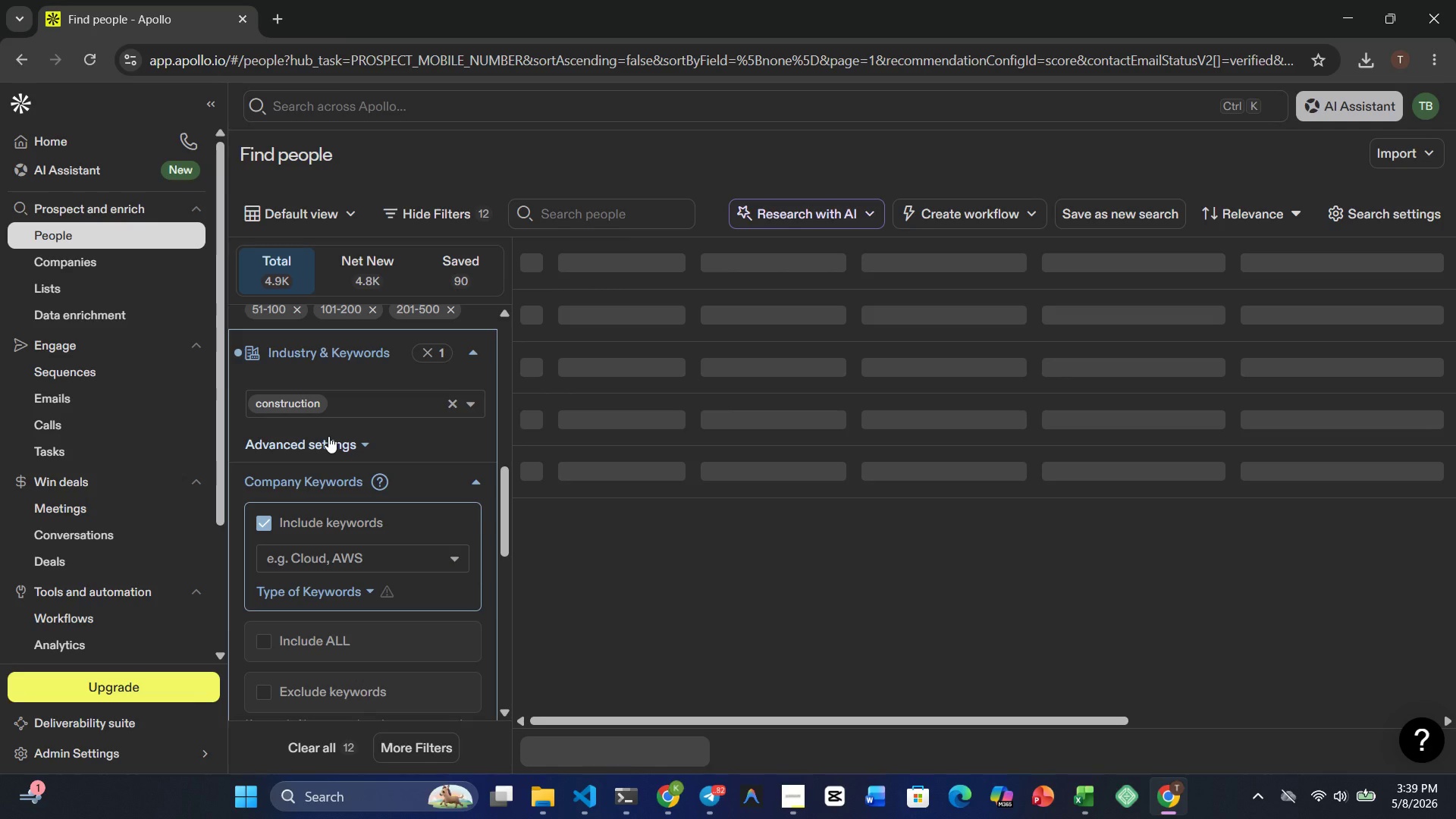 
type(civil n=en)
key(Backspace)
key(Backspace)
key(Backspace)
key(Backspace)
type(engineering)
 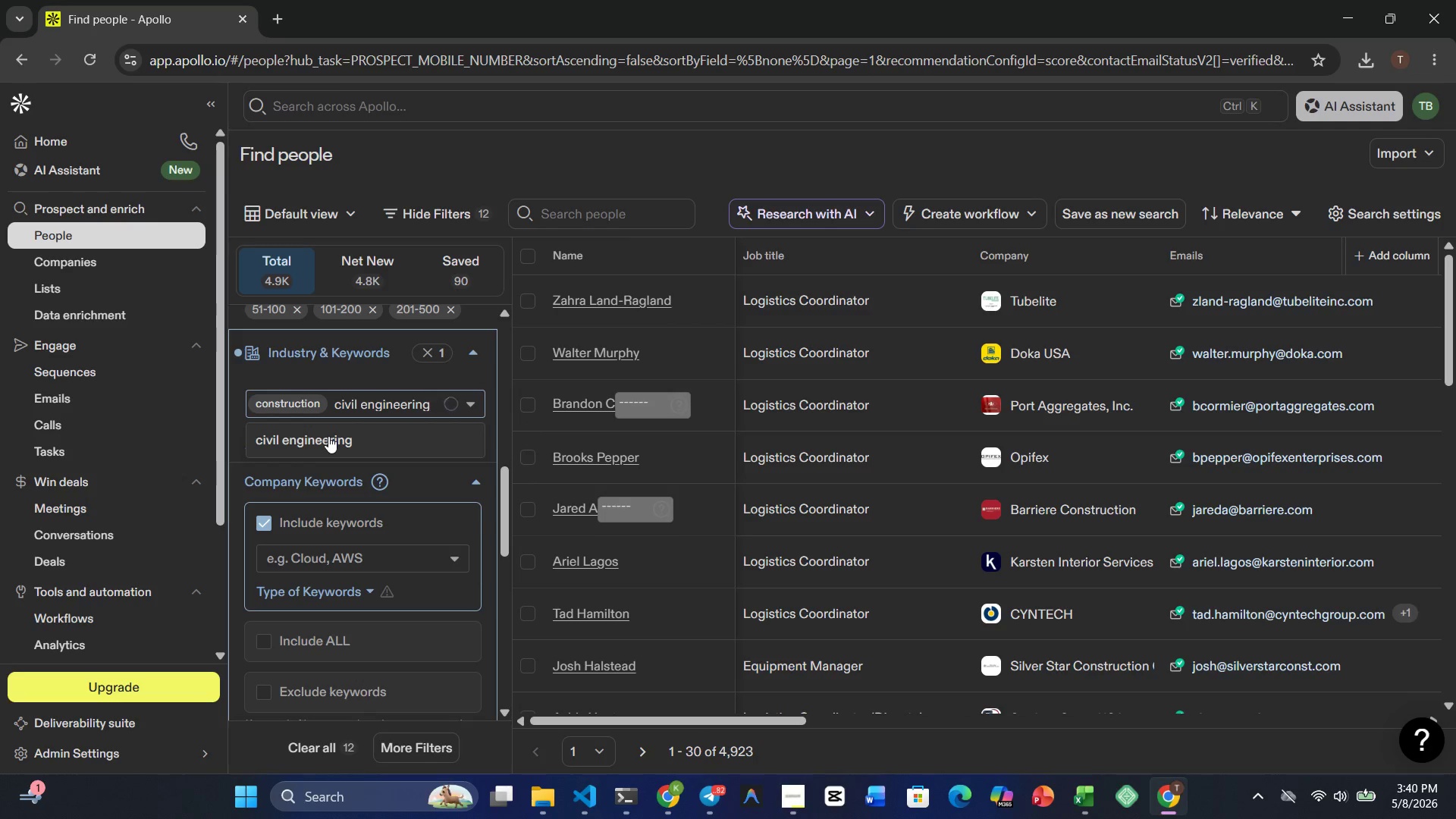 
left_click([328, 436])
 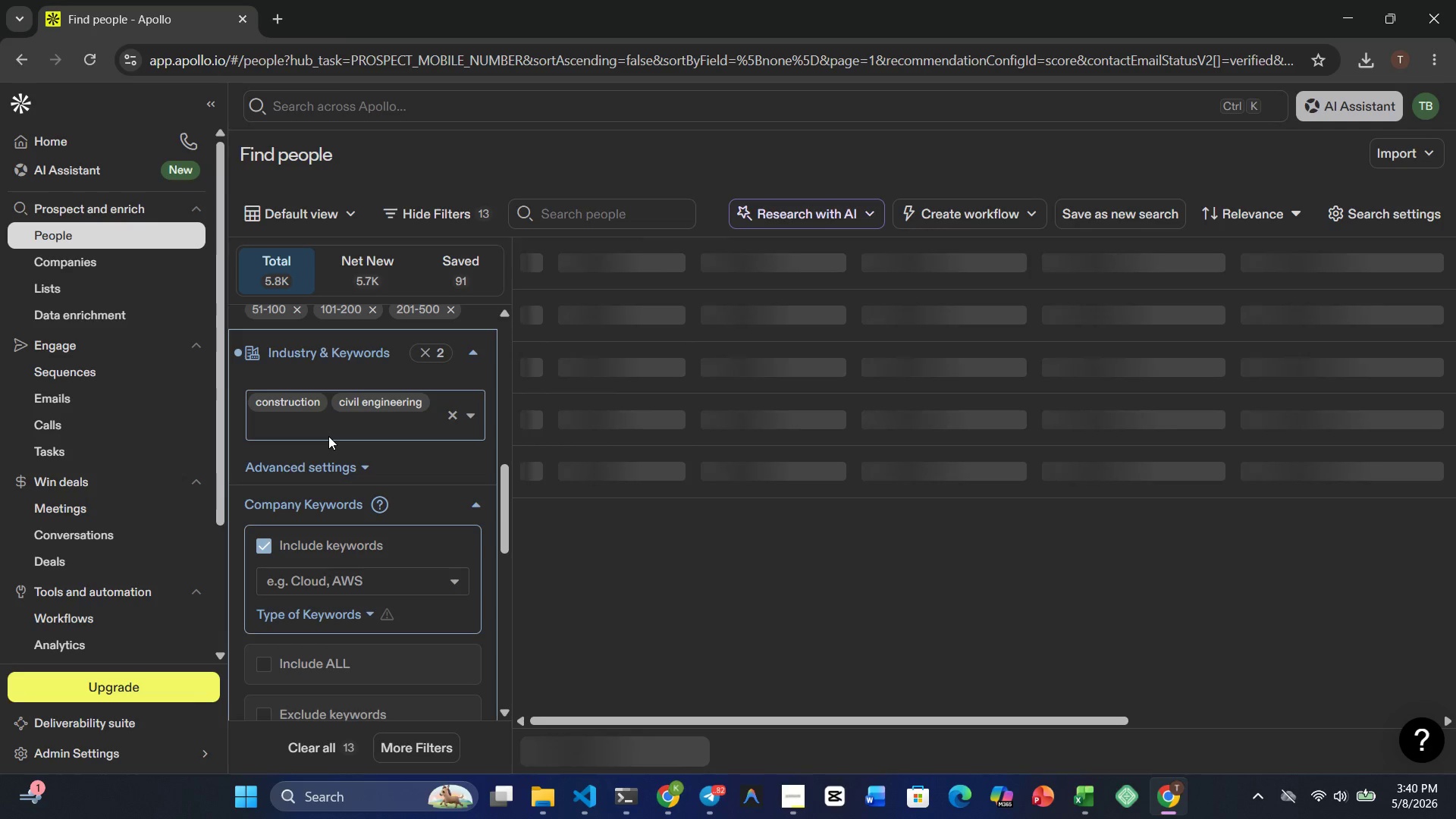 
type(mining & metals)
 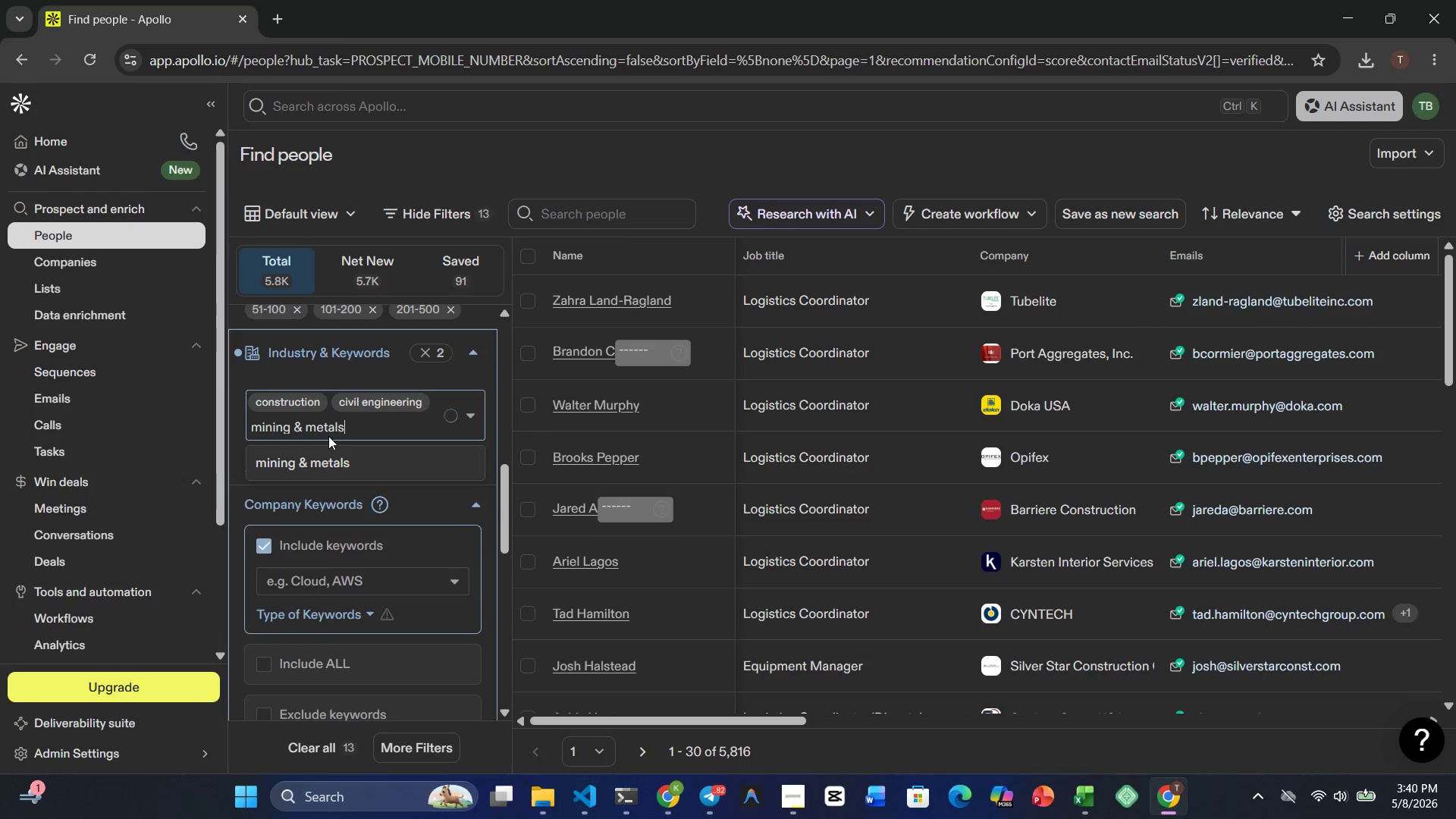 
left_click([327, 457])
 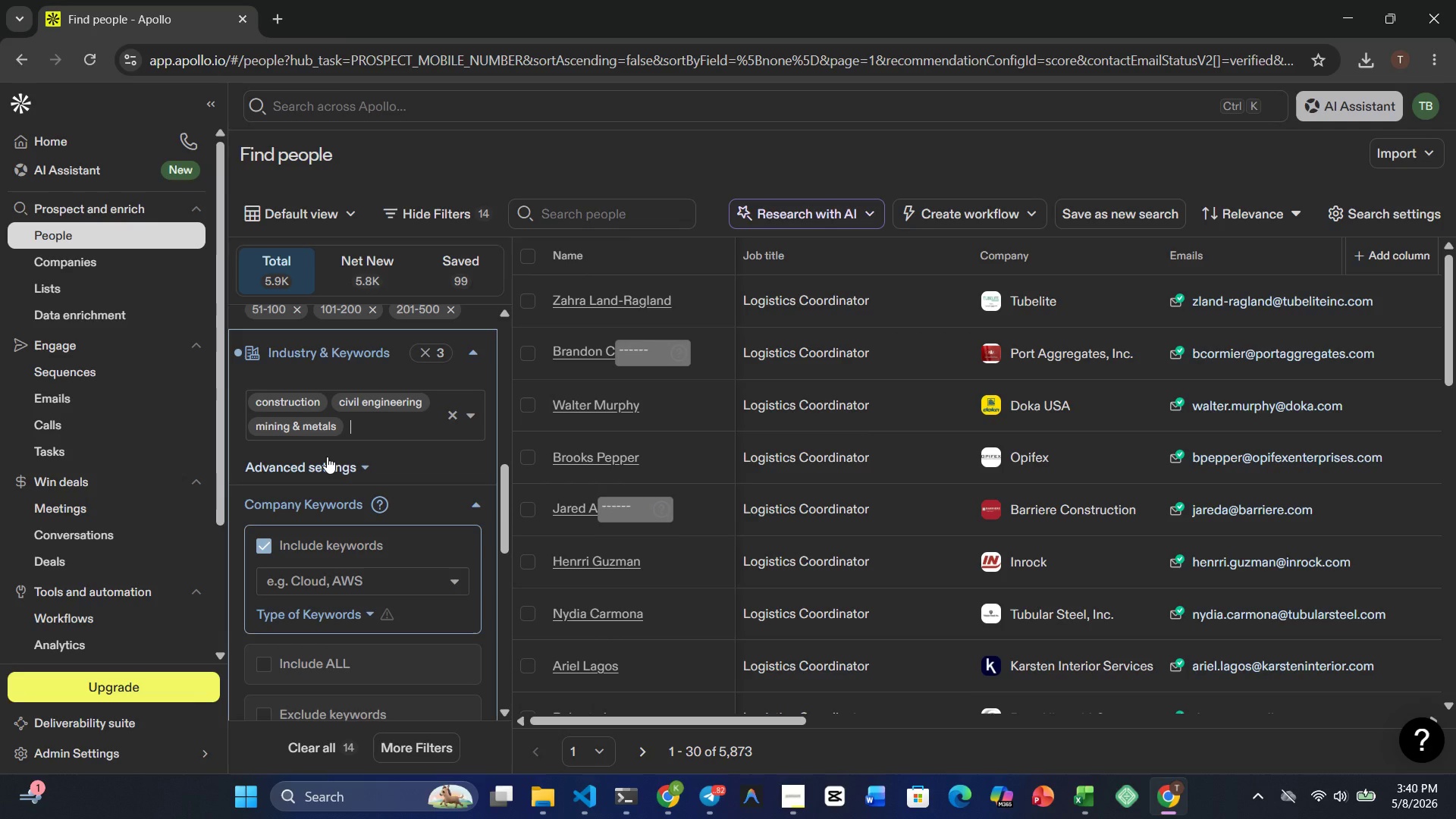 
wait(21.75)
 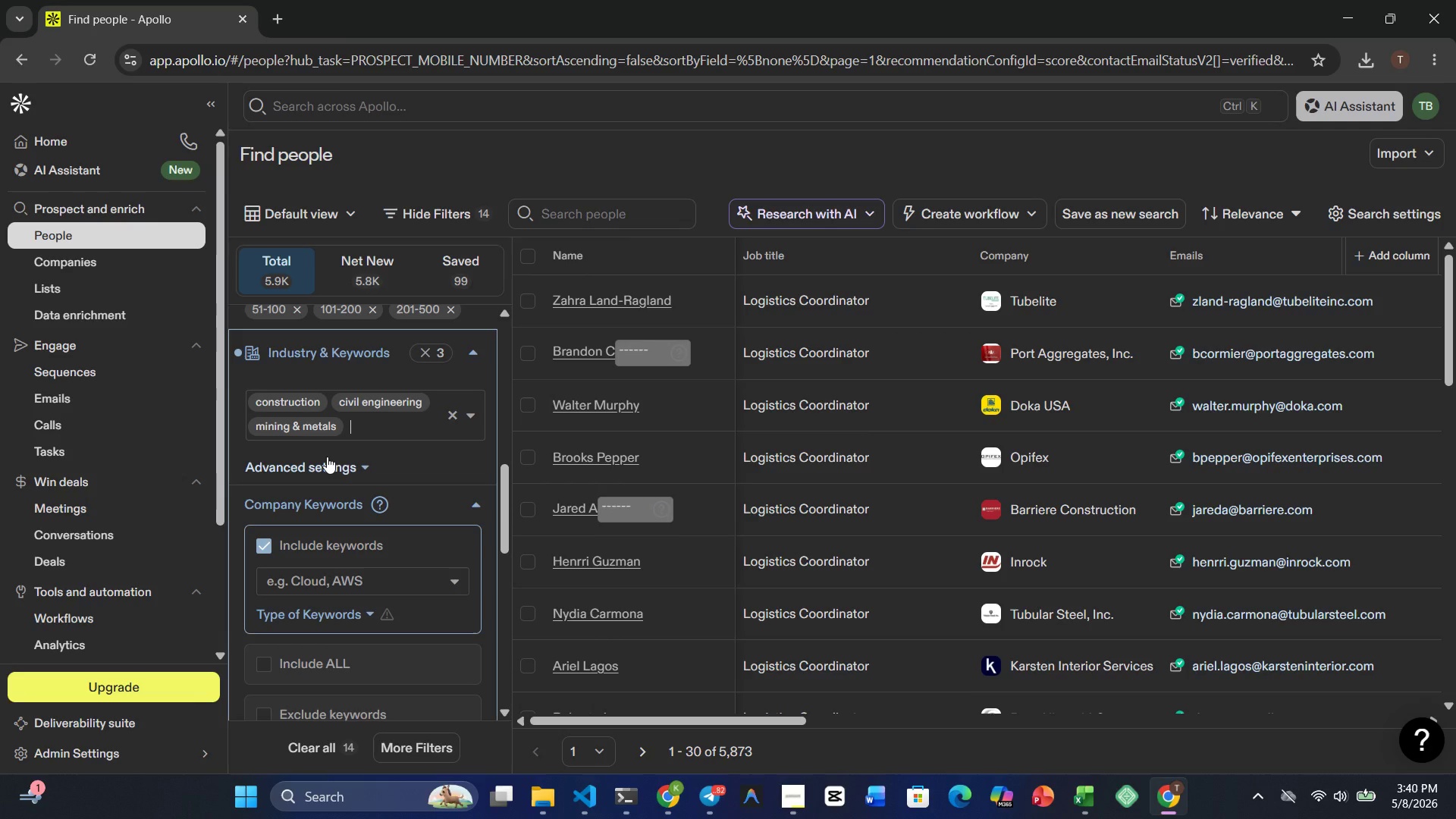 
left_click([476, 343])
 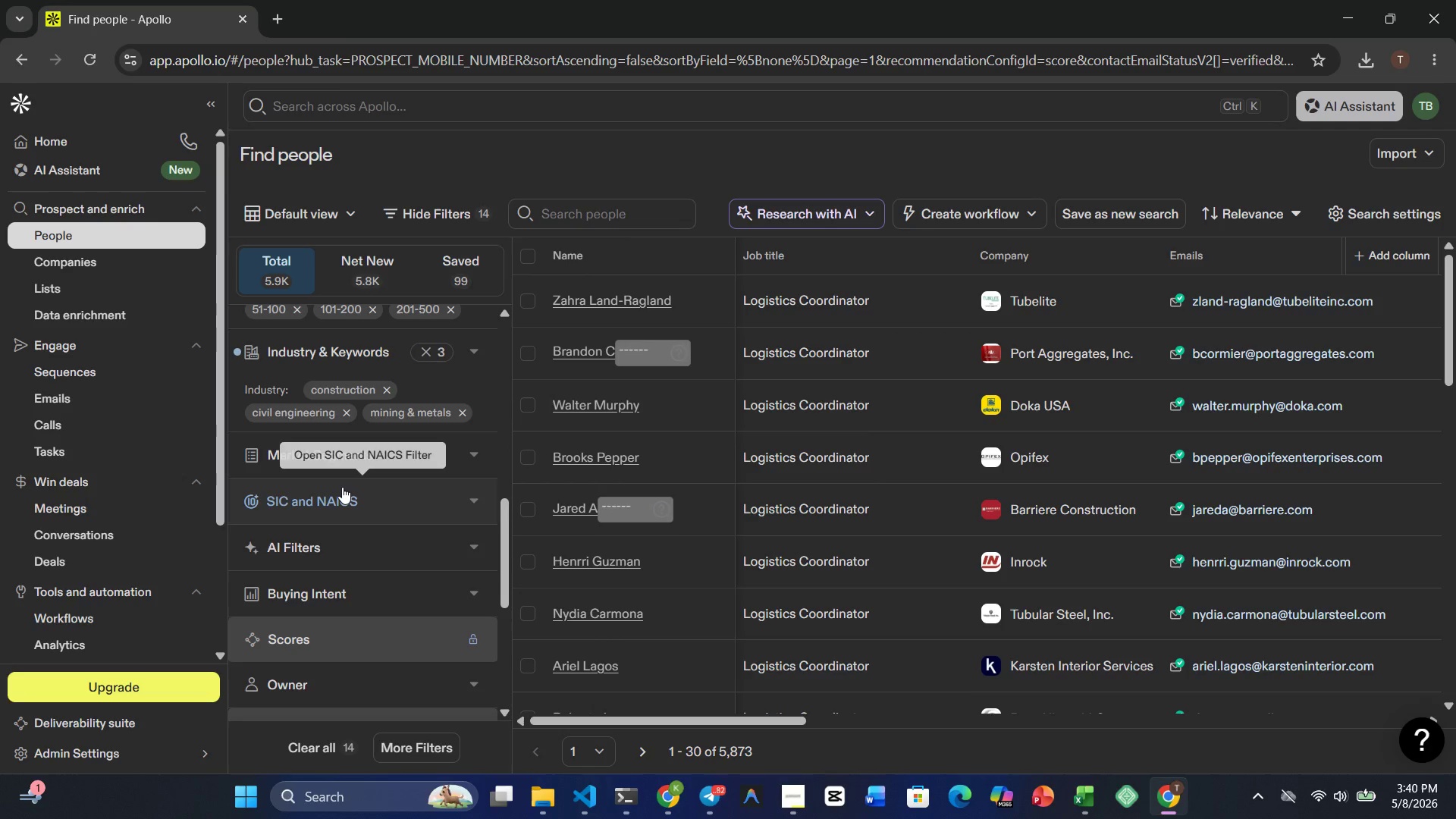 
scroll: coordinate [340, 488], scroll_direction: up, amount: 2.0
 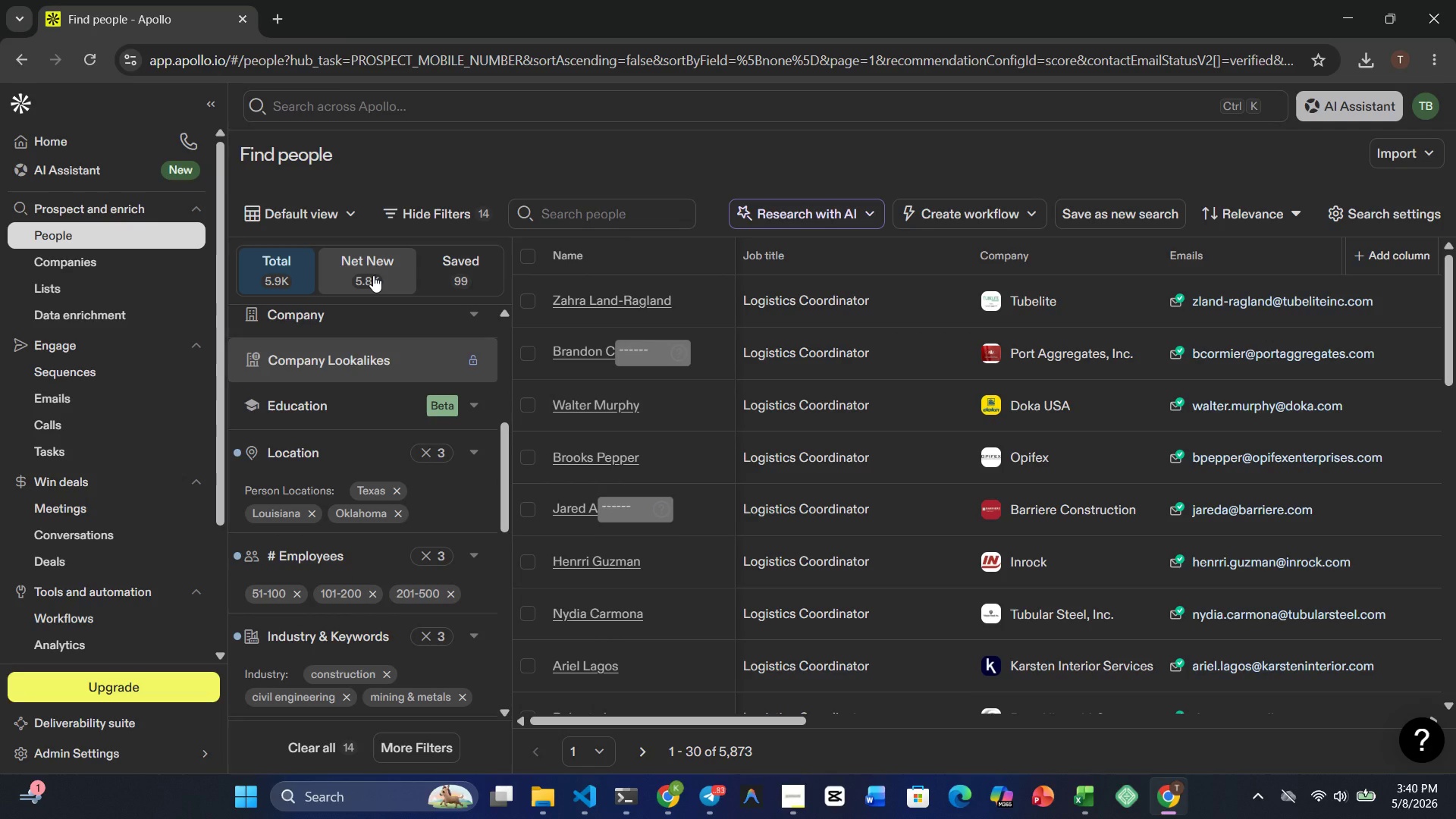 
left_click([373, 275])
 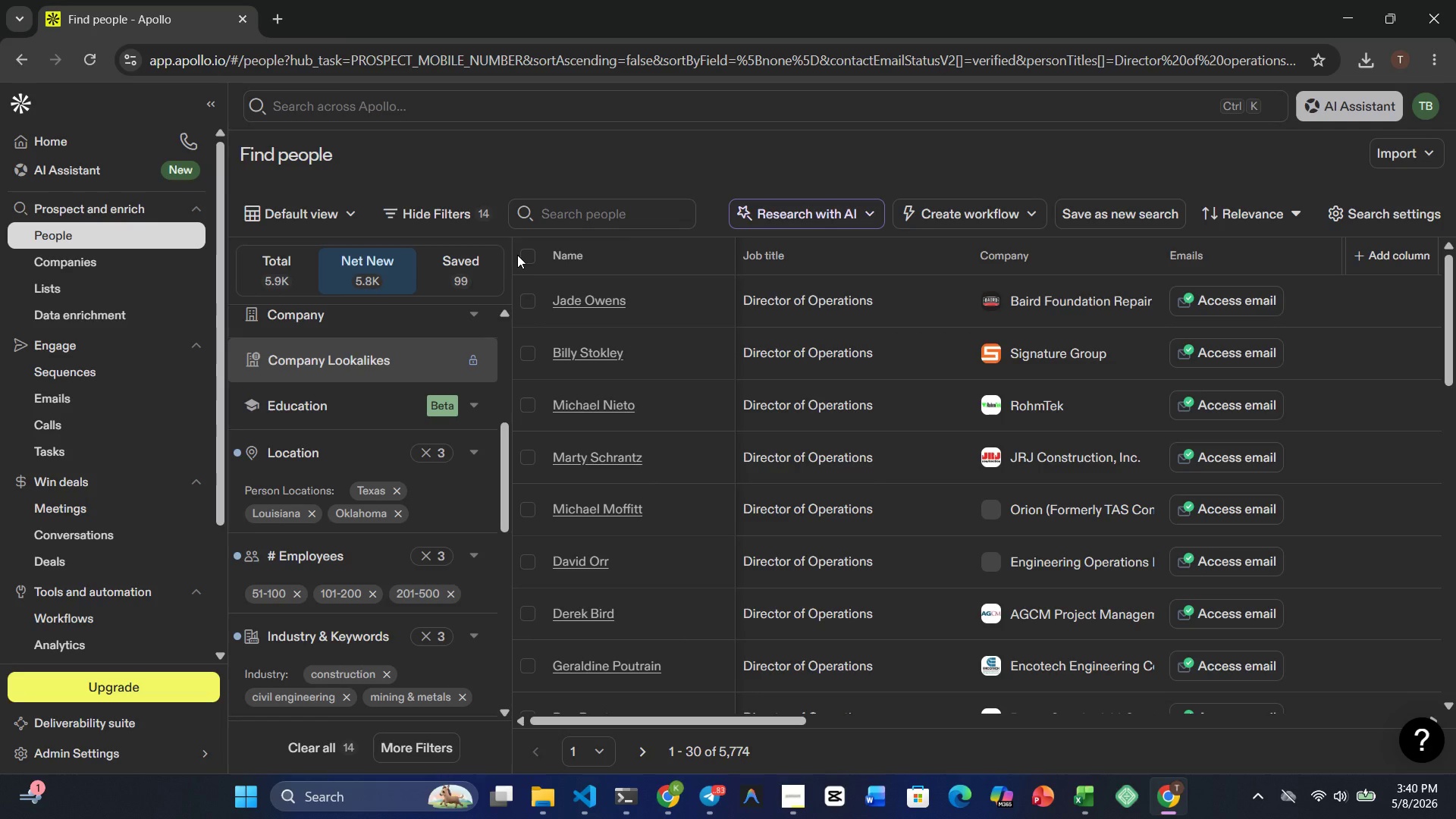 
left_click([526, 256])
 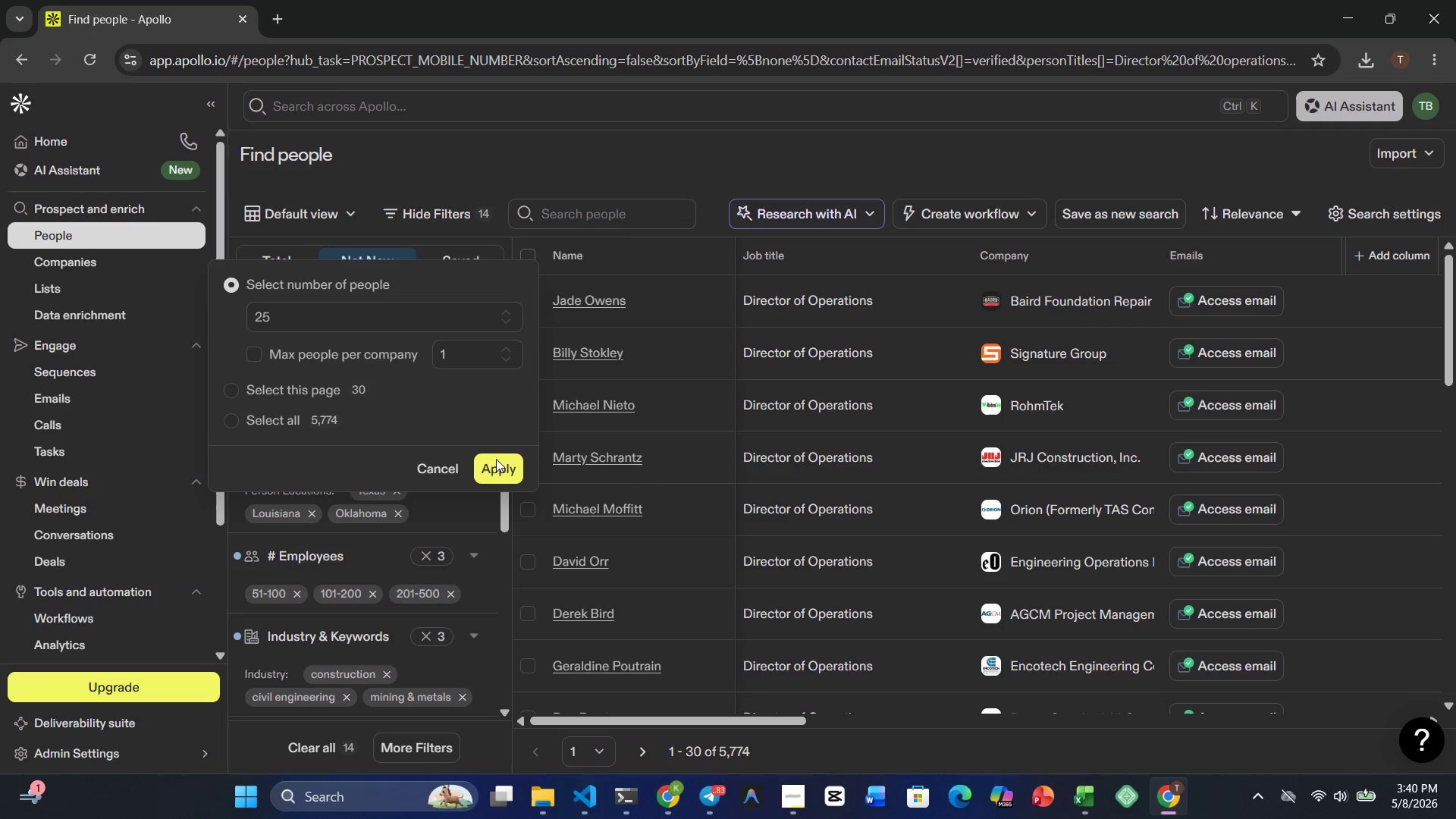 
left_click([499, 461])
 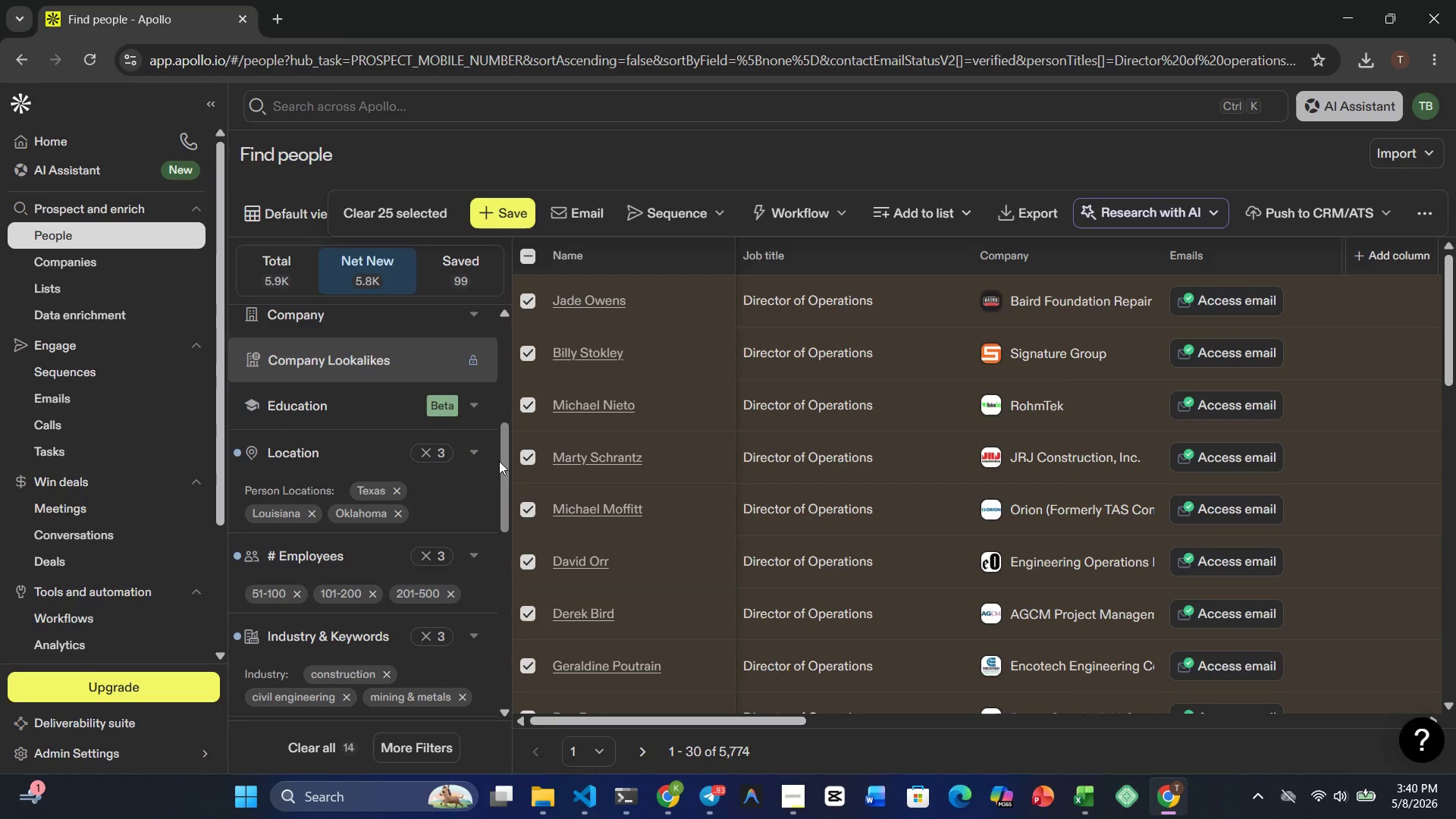 
scroll: coordinate [688, 487], scroll_direction: down, amount: 6.0
 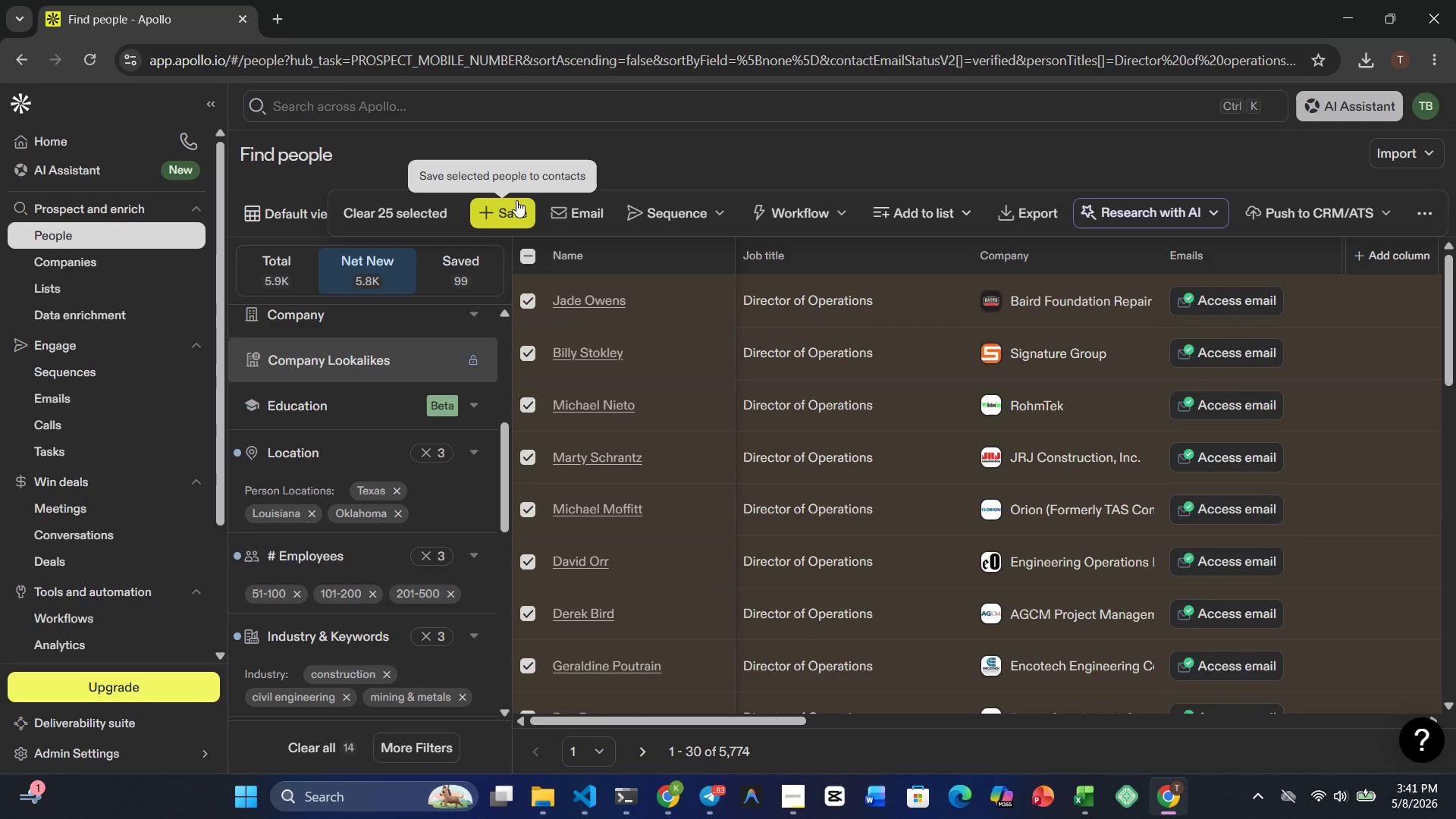 
left_click([517, 199])
 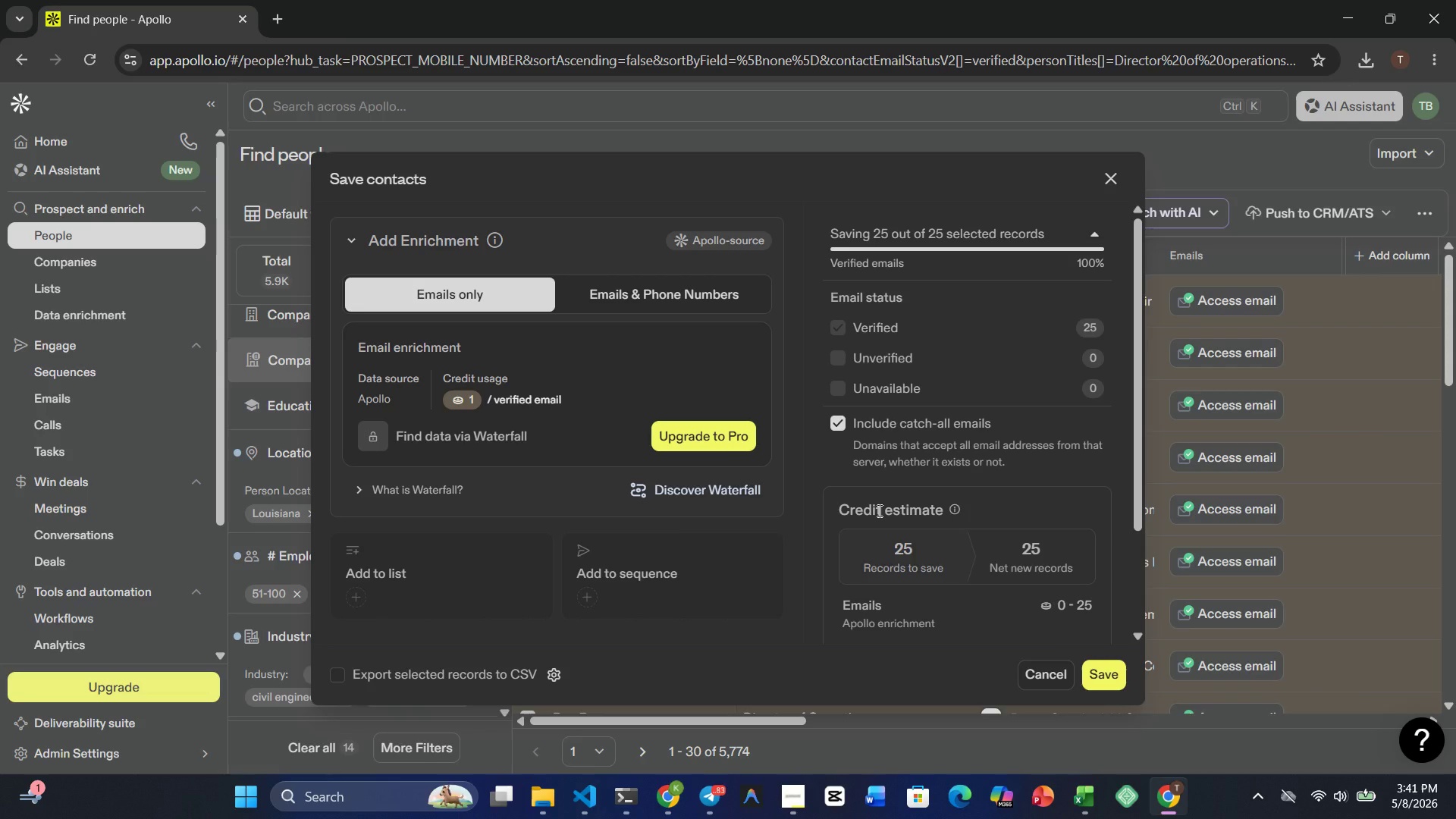 
wait(6.2)
 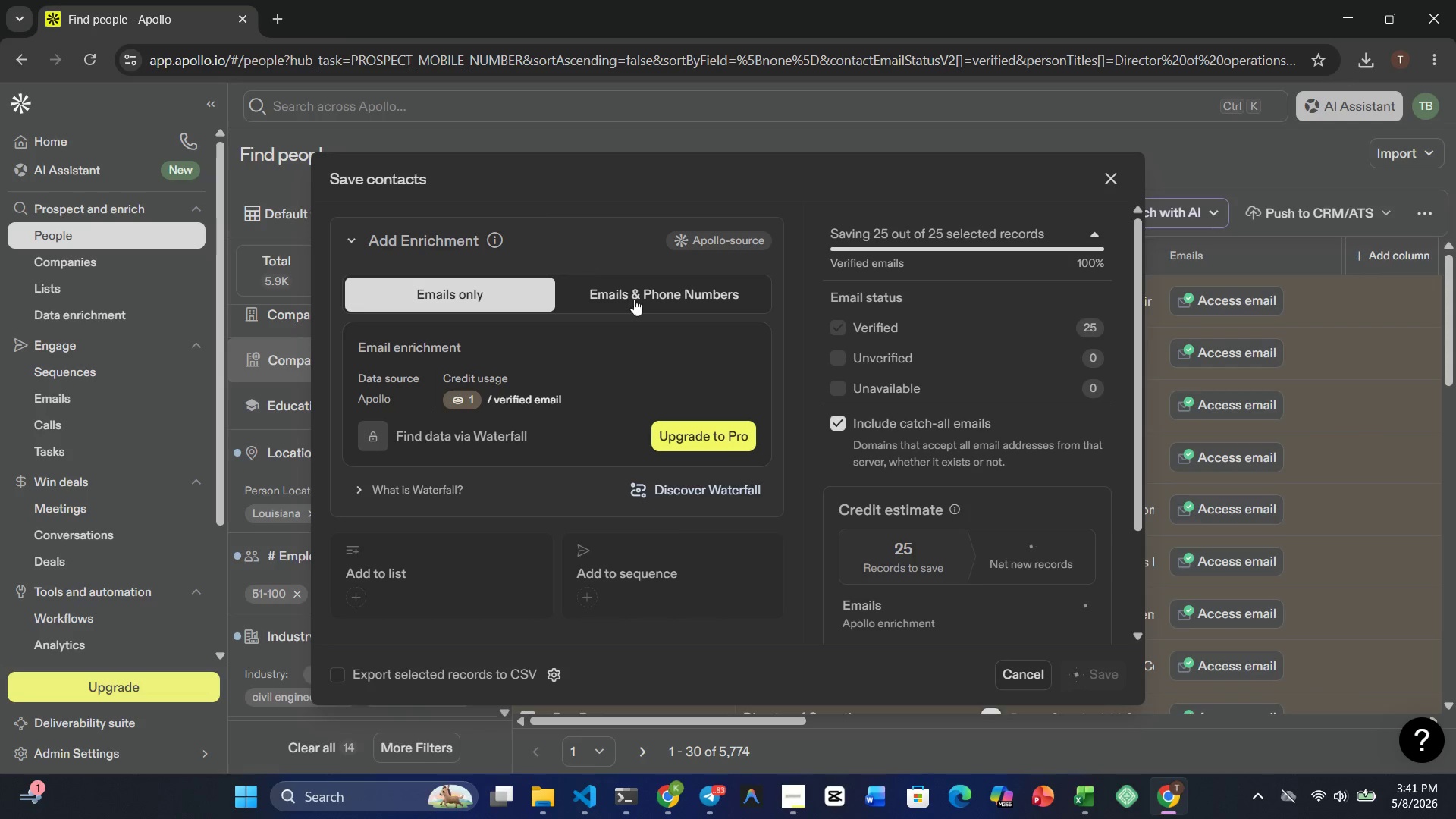 
scroll: coordinate [878, 510], scroll_direction: down, amount: 3.0
 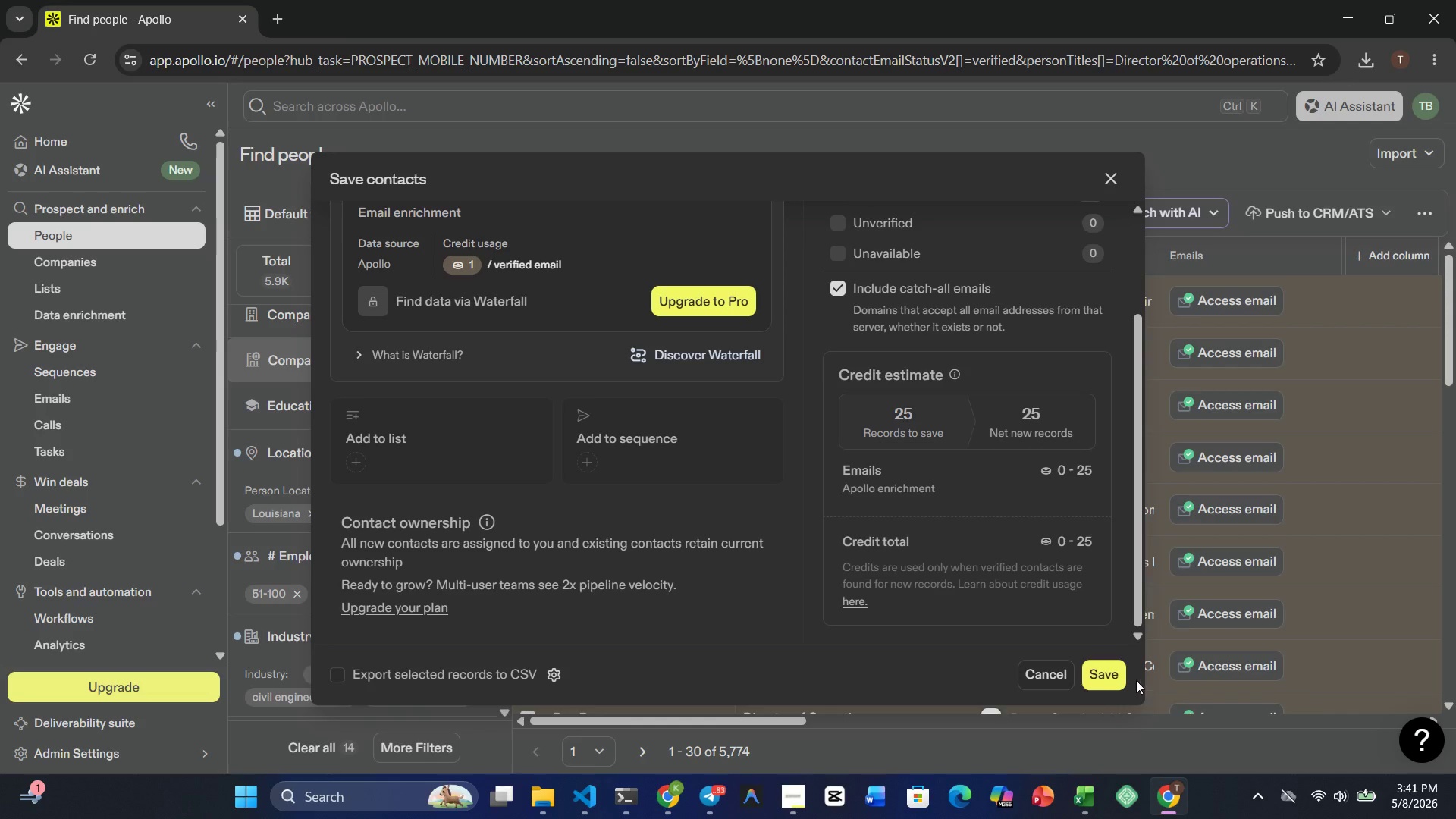 
left_click([1096, 676])
 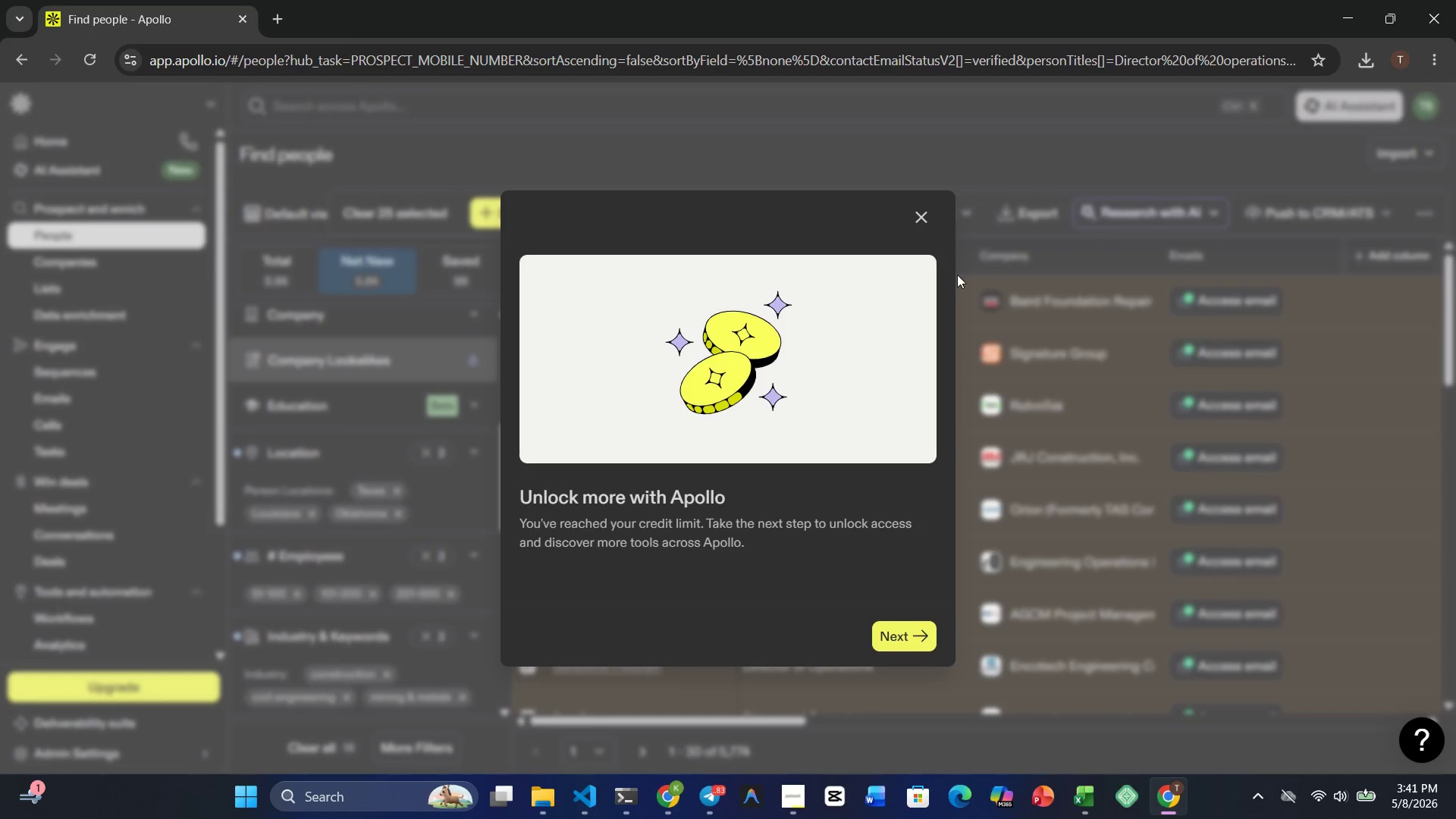 
left_click([922, 216])
 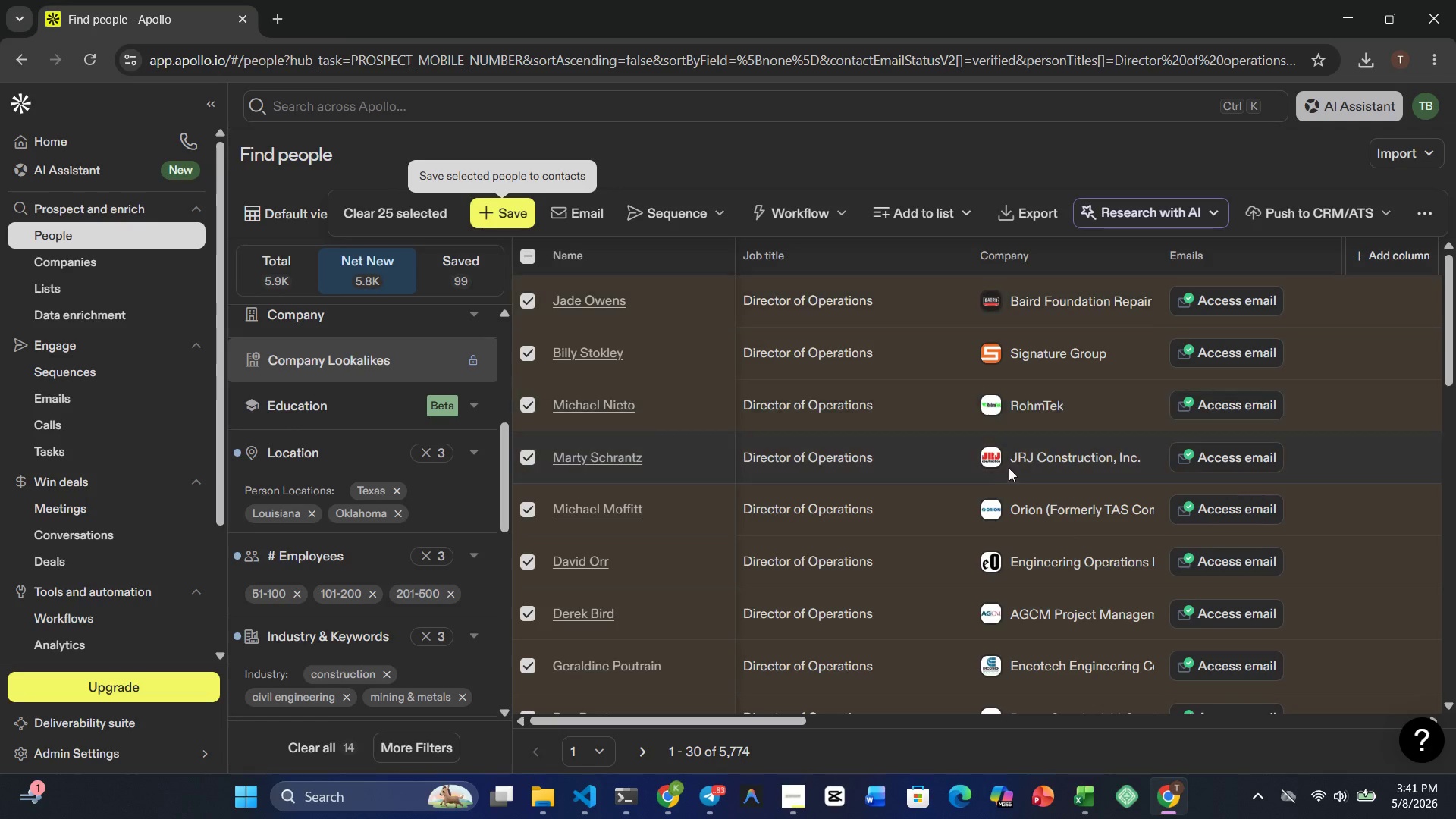 
scroll: coordinate [990, 510], scroll_direction: down, amount: 5.0
 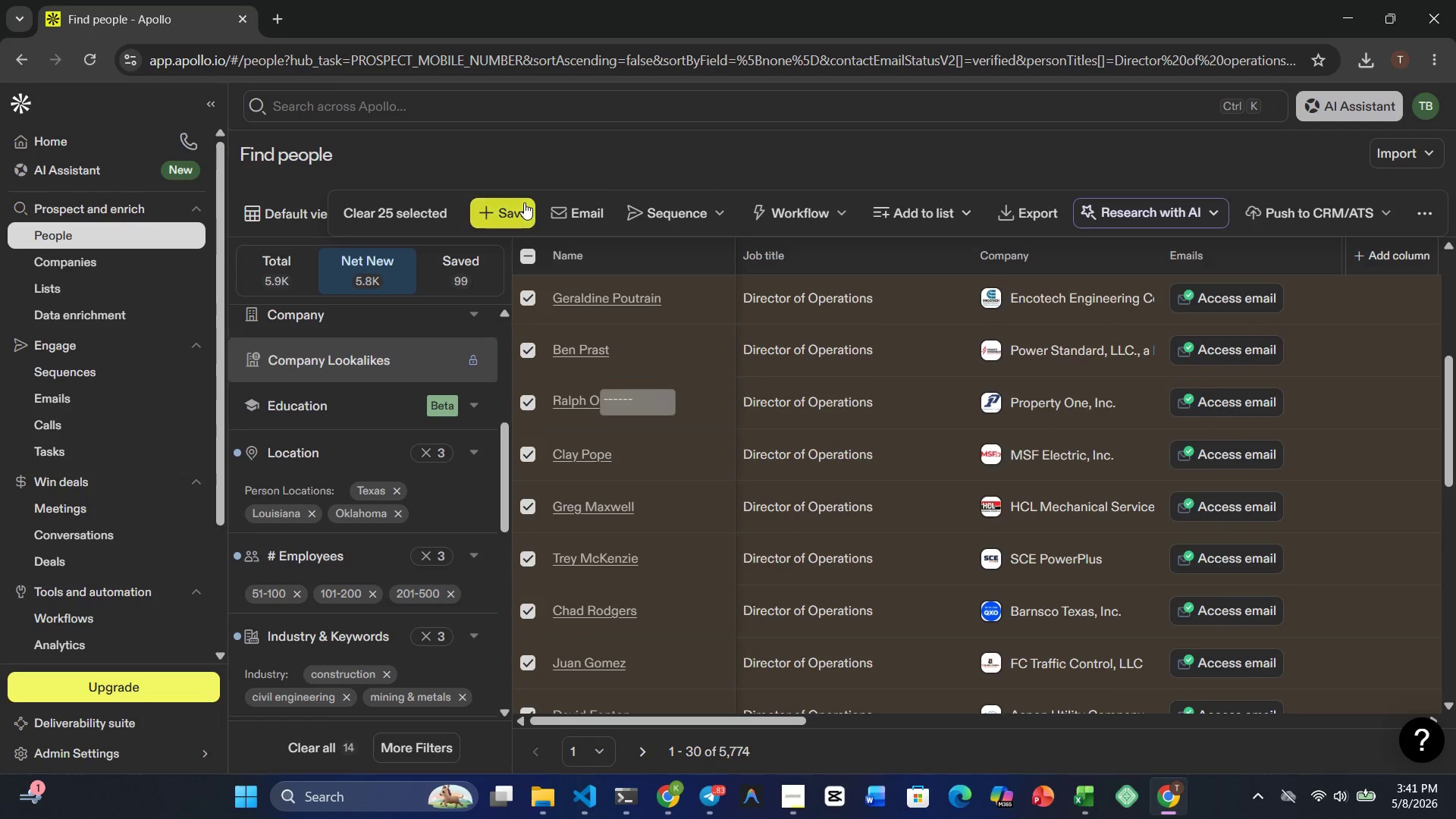 
left_click([513, 215])
 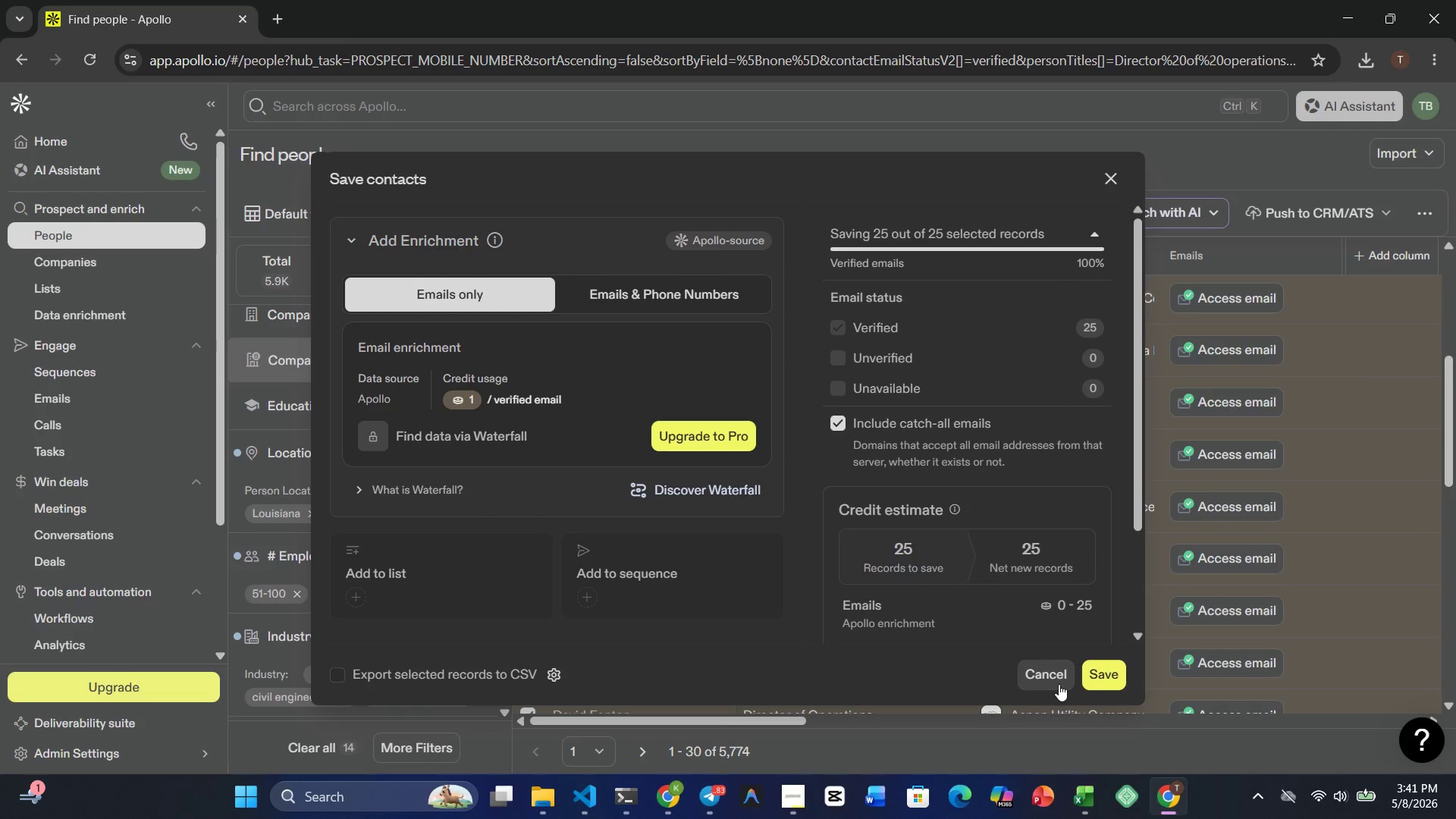 
left_click([1092, 674])
 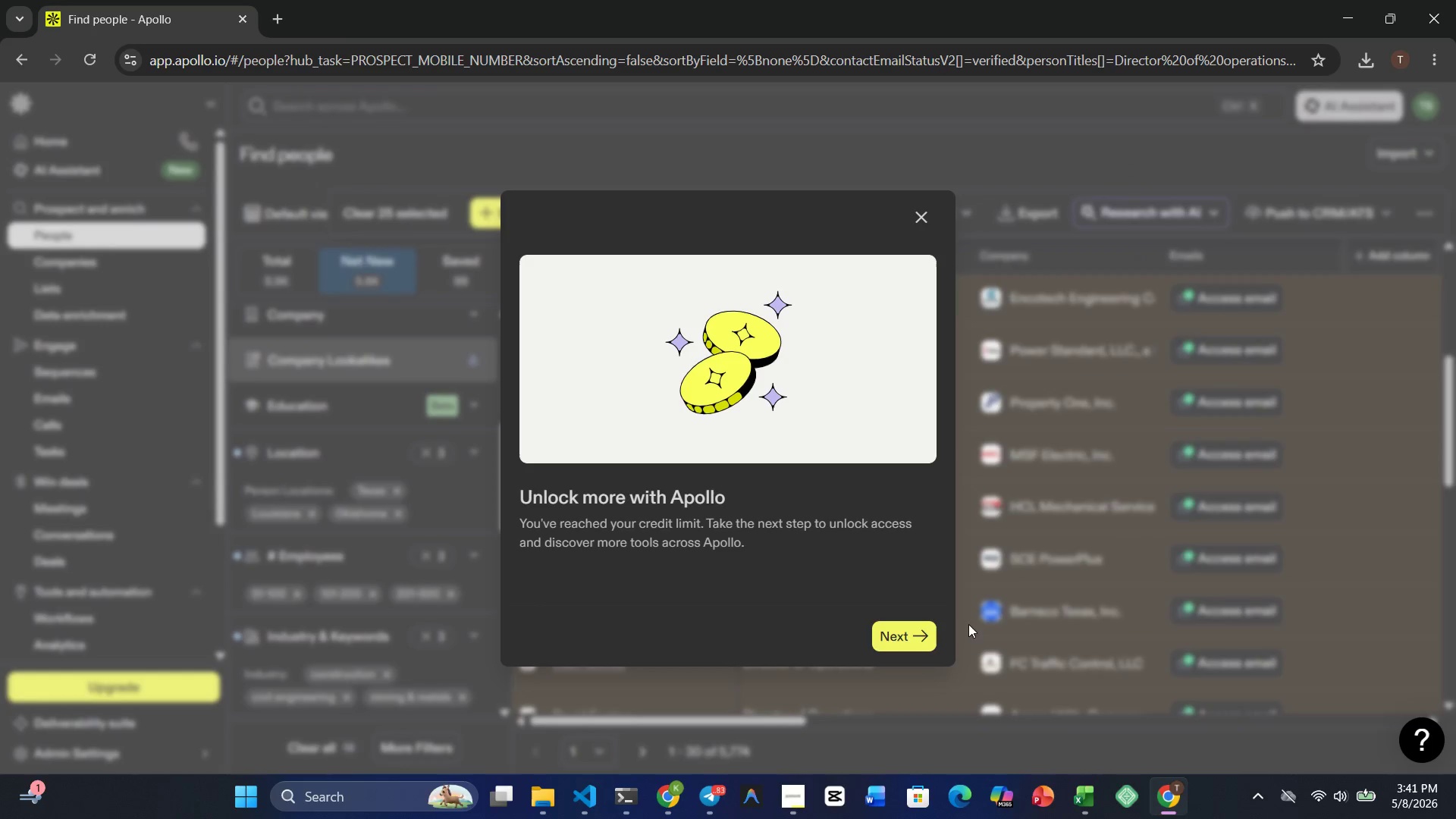 
left_click([924, 632])
 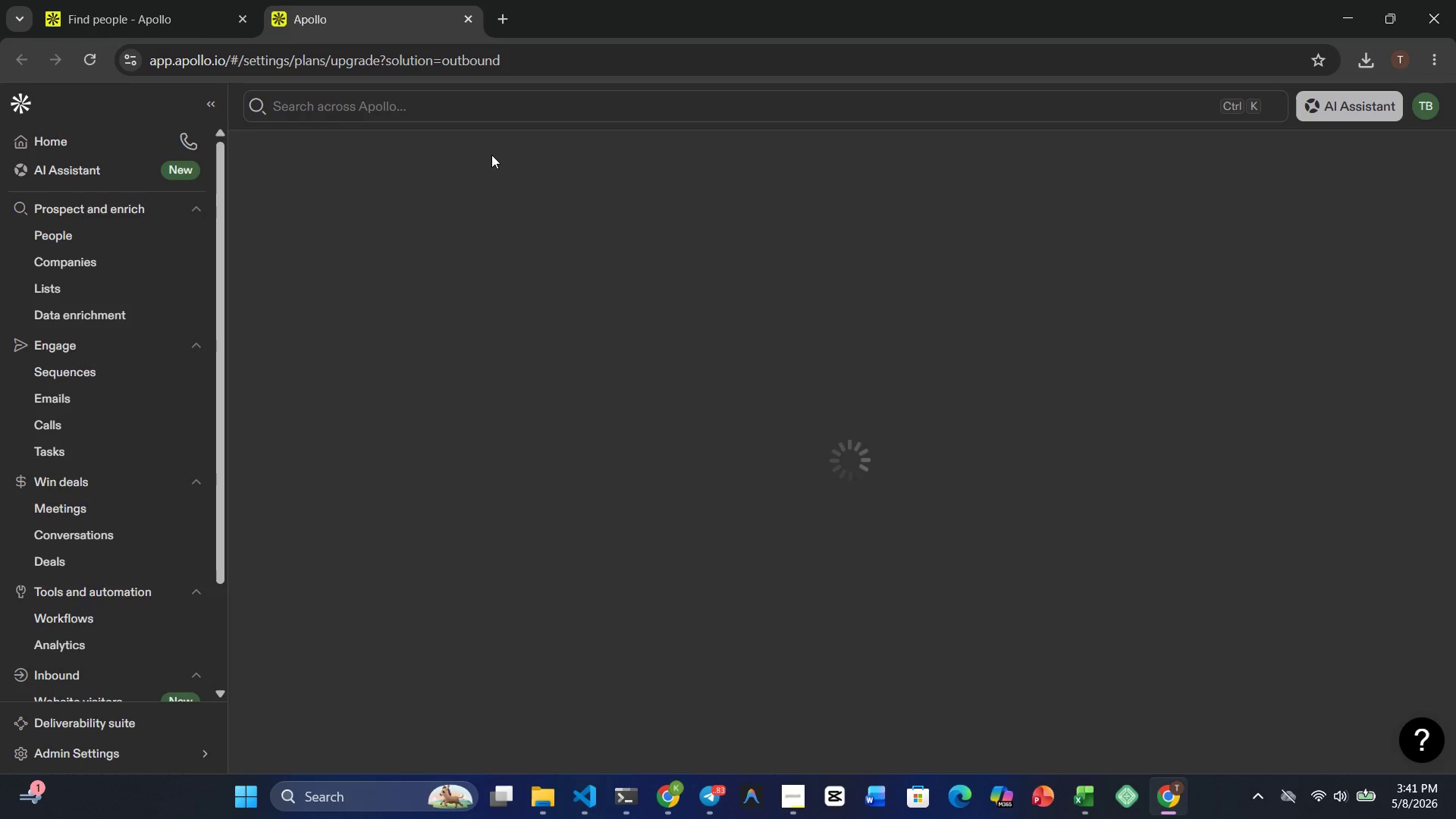 
scroll: coordinate [493, 161], scroll_direction: down, amount: 3.0
 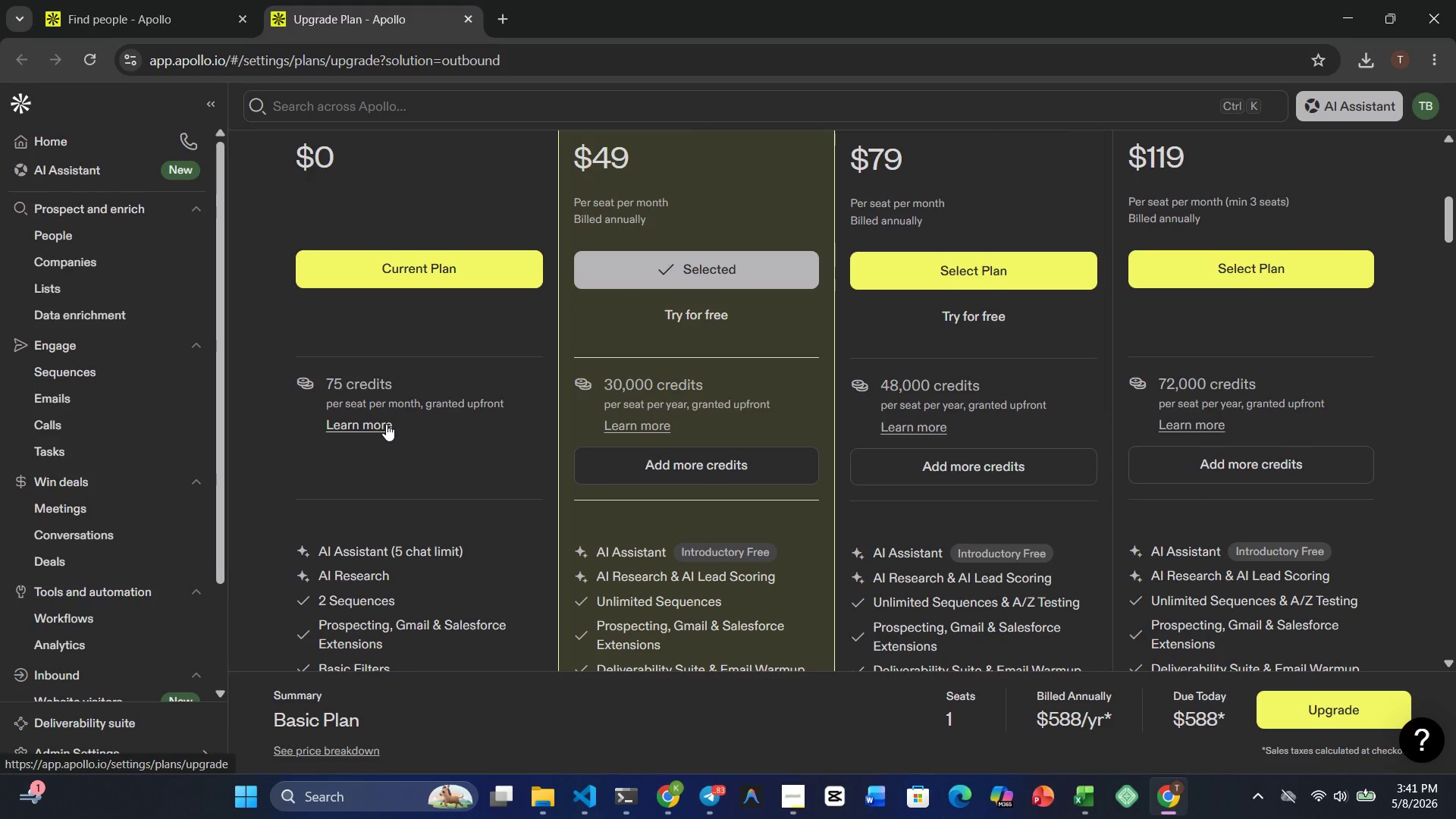 
wait(10.7)
 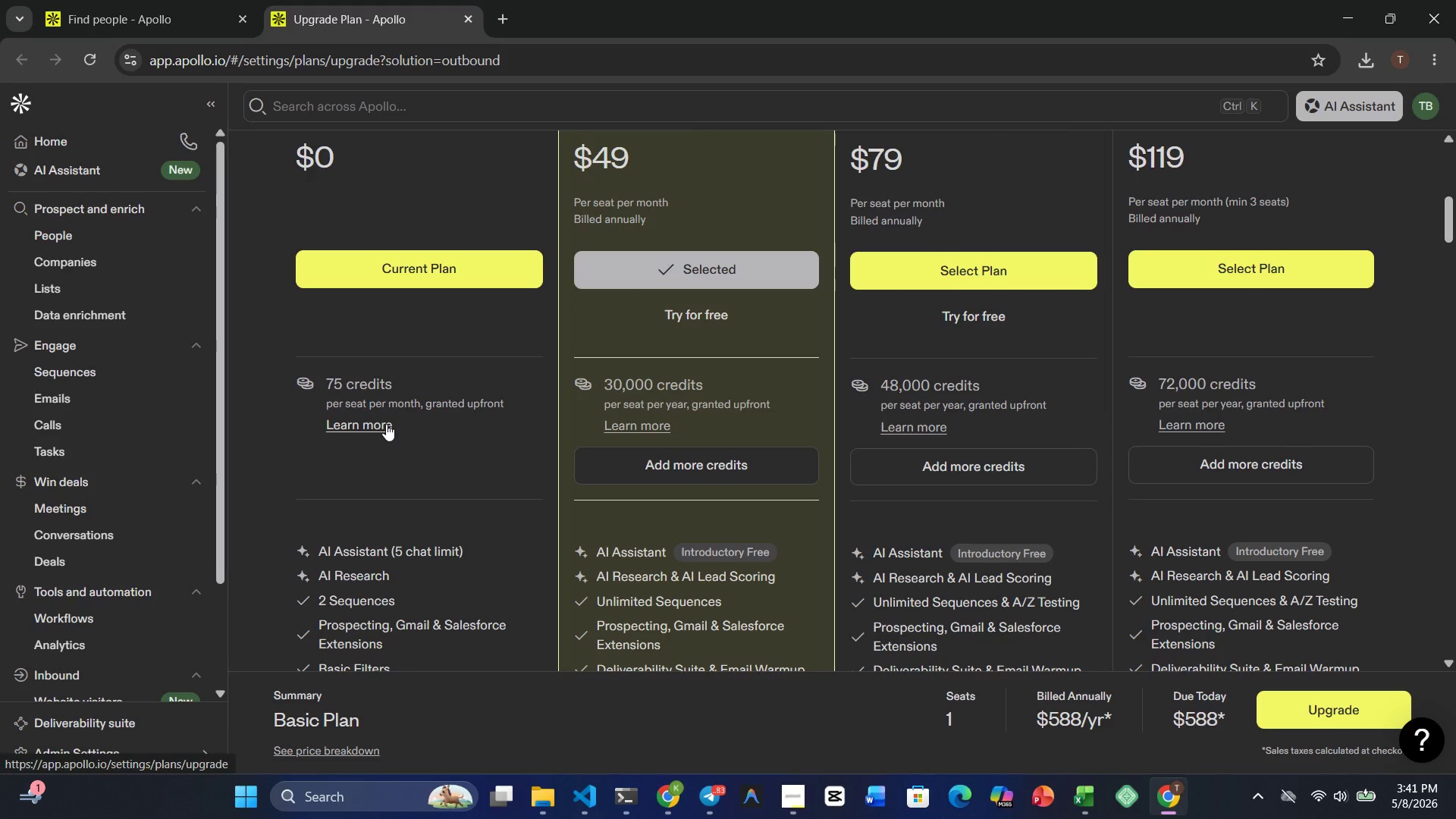 
scroll: coordinate [447, 555], scroll_direction: up, amount: 1.0
 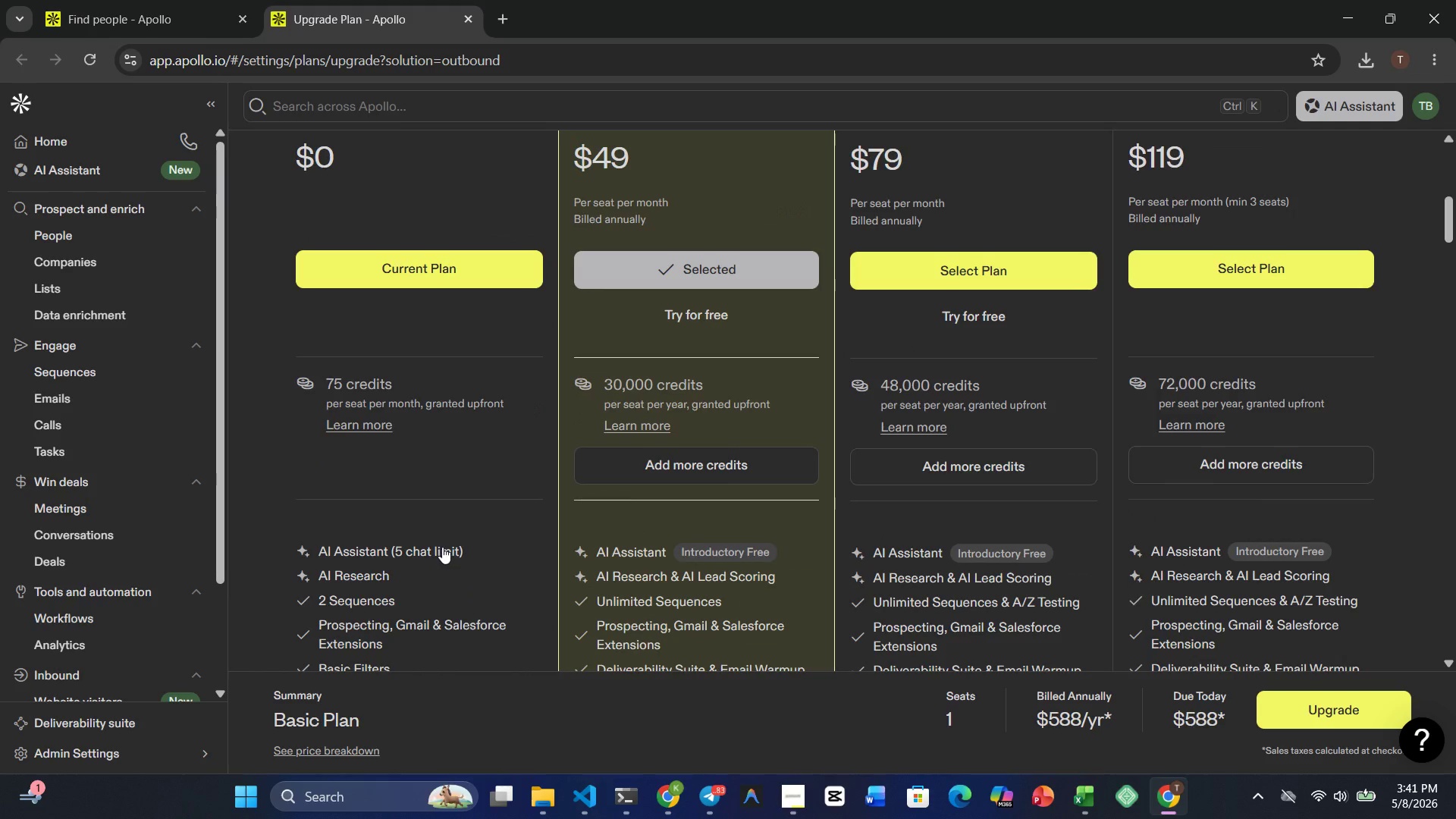 
scroll: coordinate [442, 546], scroll_direction: down, amount: 3.0
 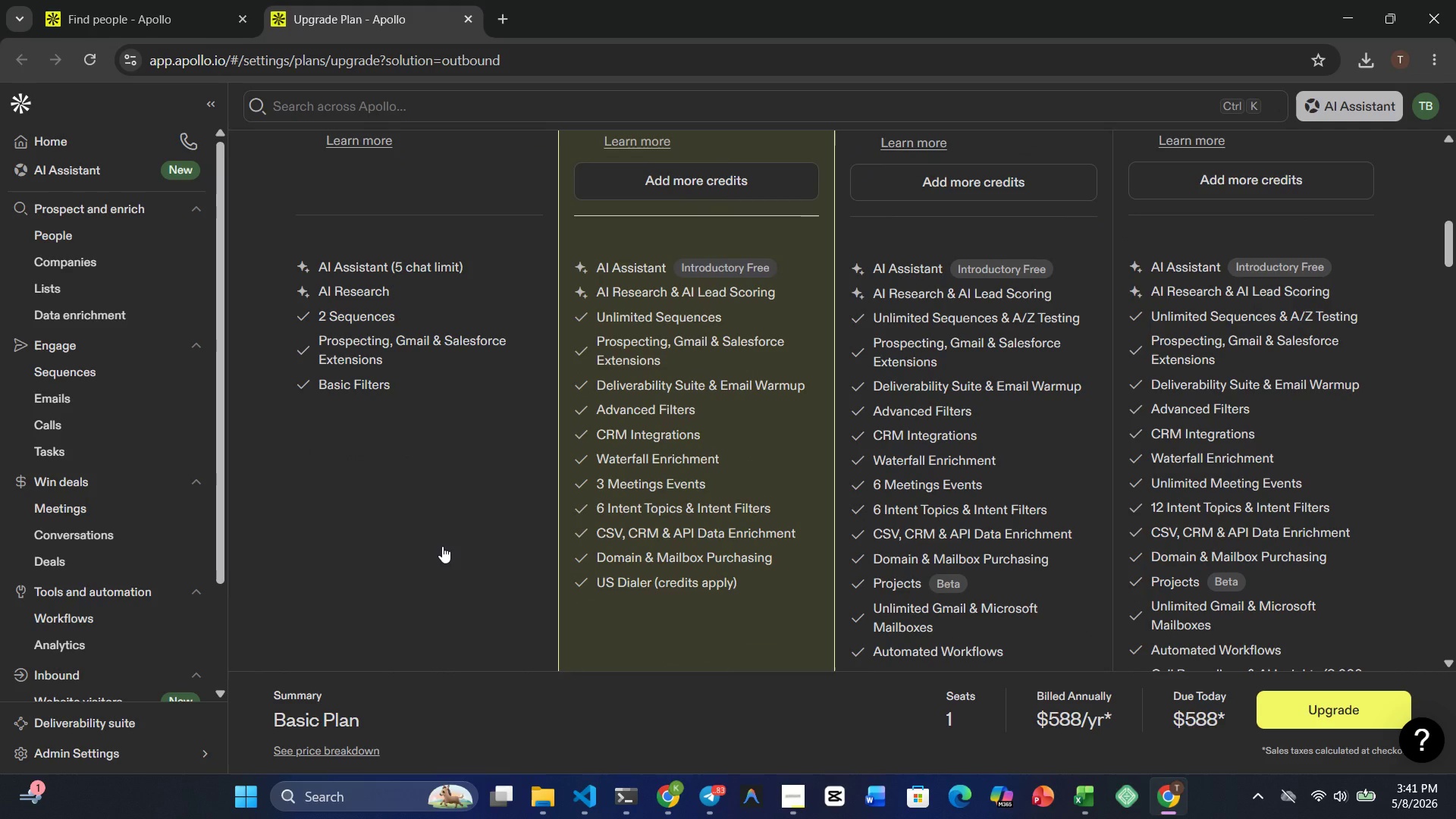 
scroll: coordinate [442, 545], scroll_direction: up, amount: 12.0
 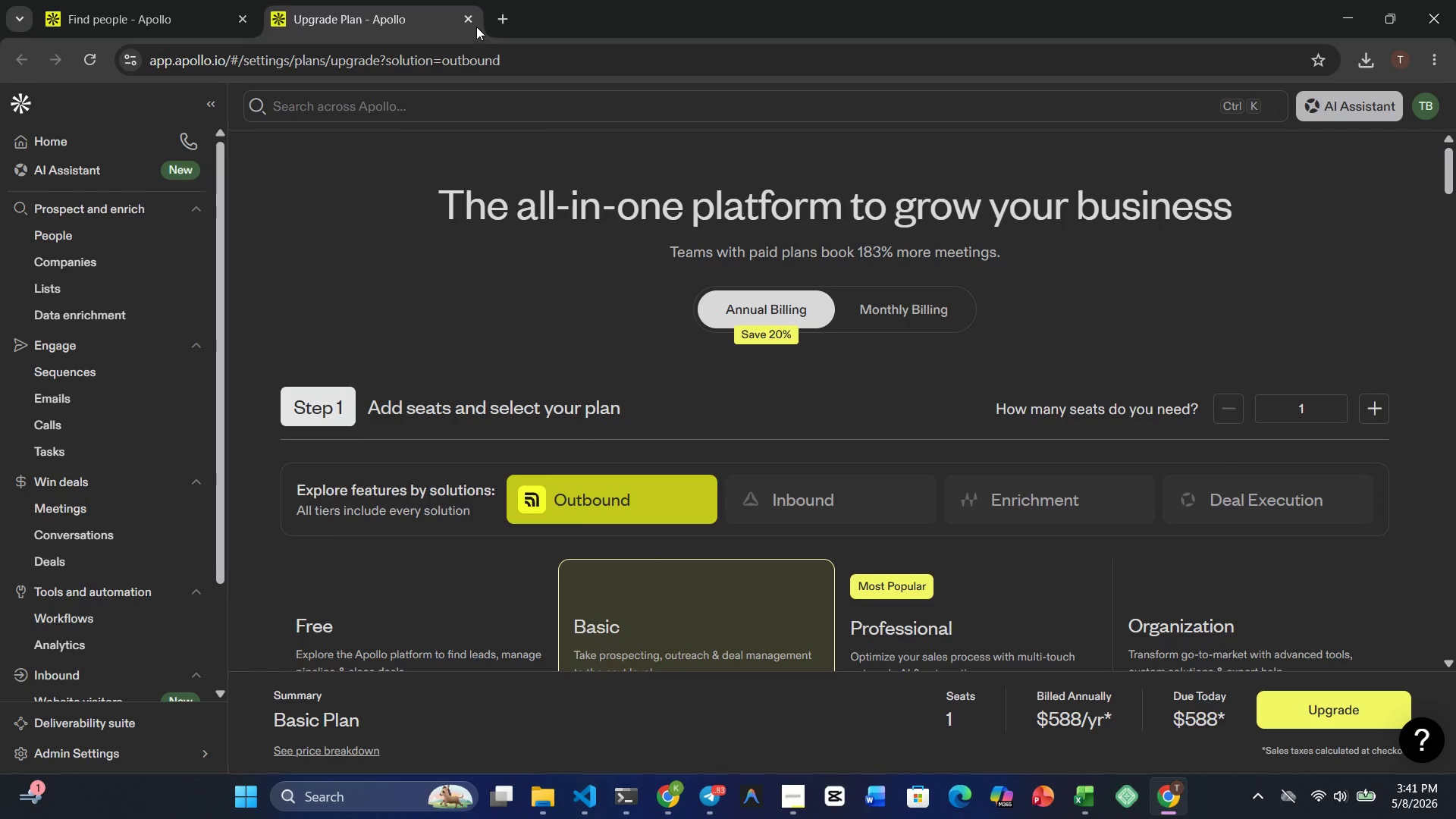 
left_click([474, 20])
 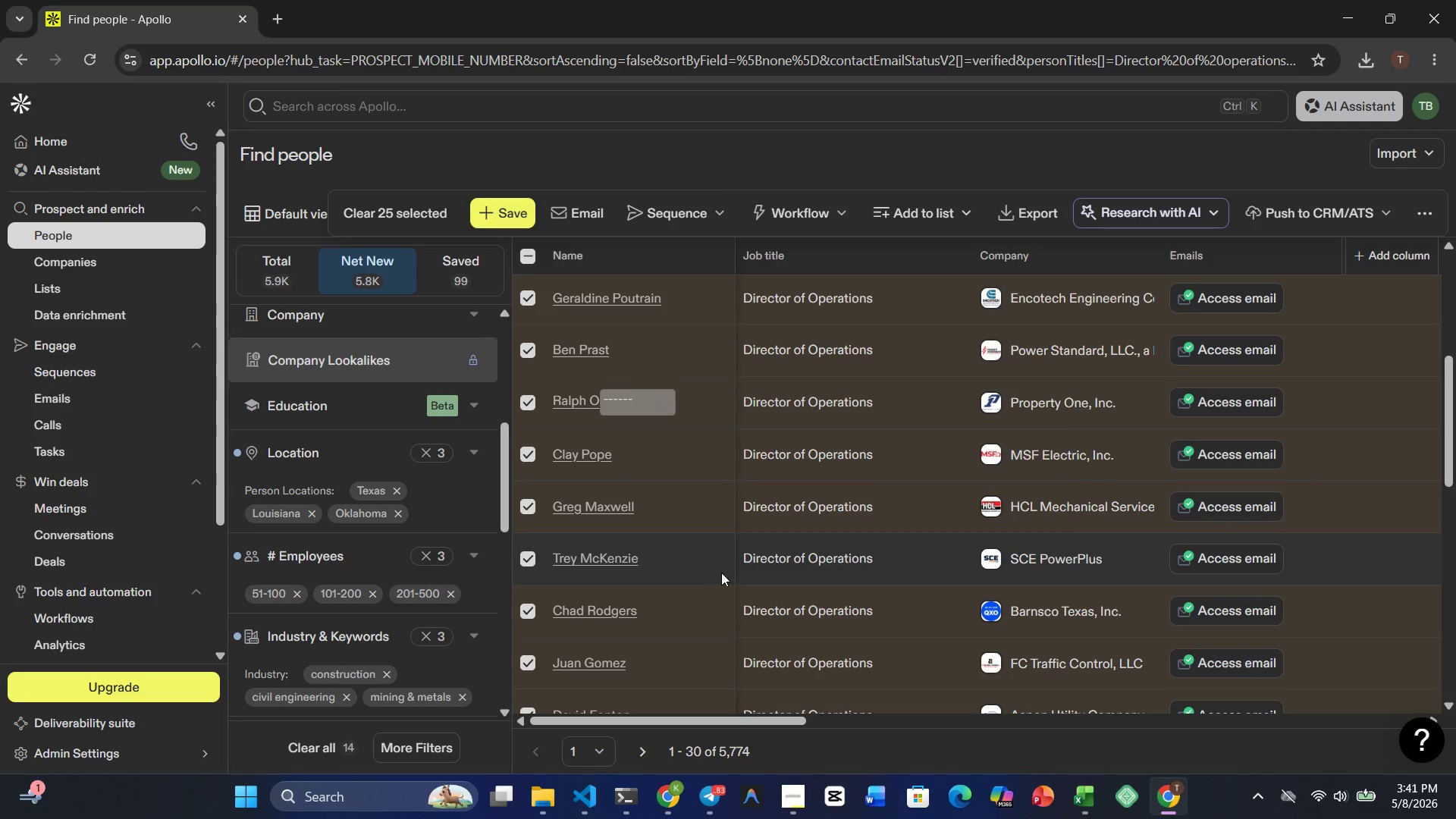 
scroll: coordinate [705, 533], scroll_direction: up, amount: 12.0
 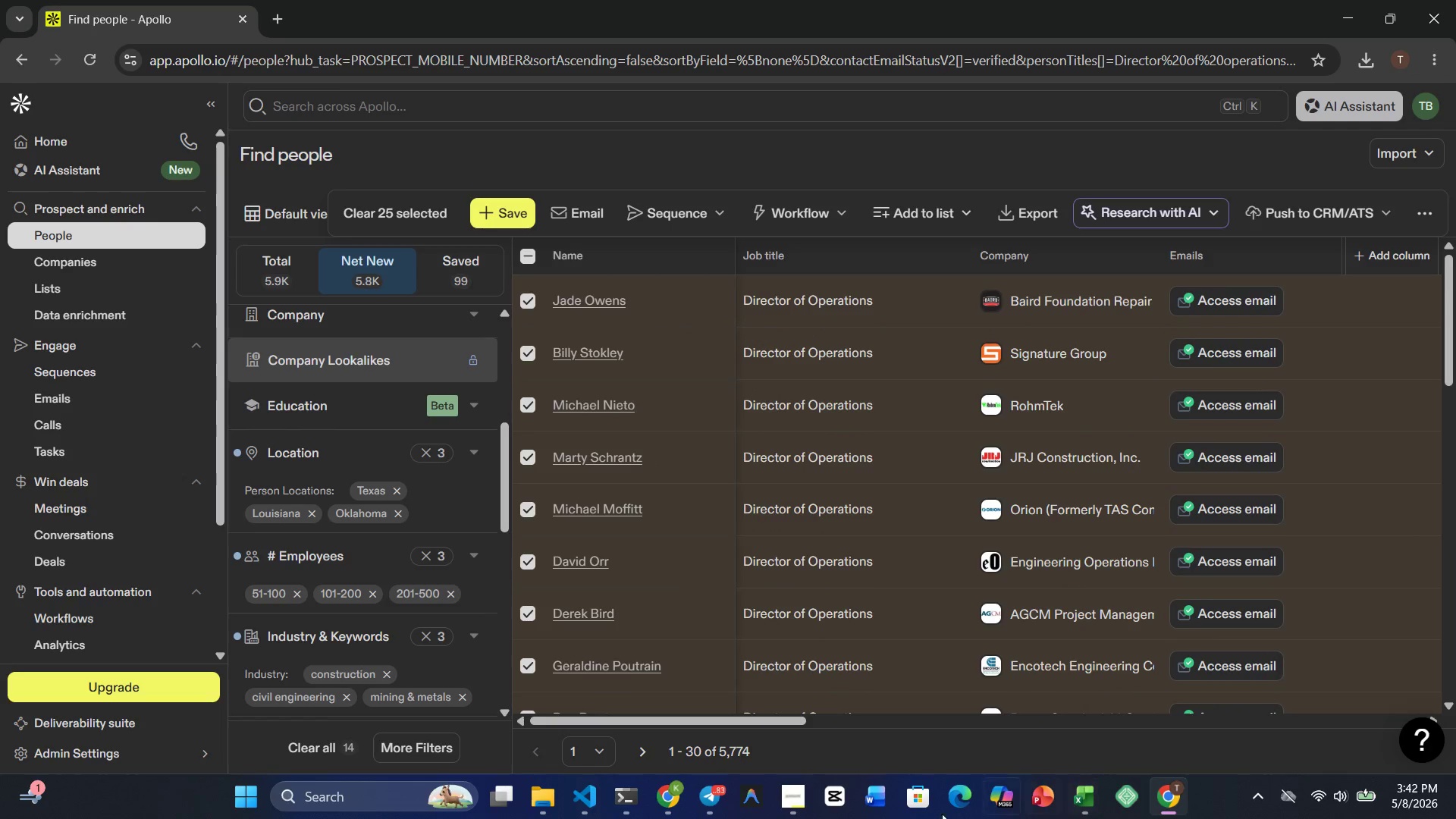 
left_click([798, 812])